 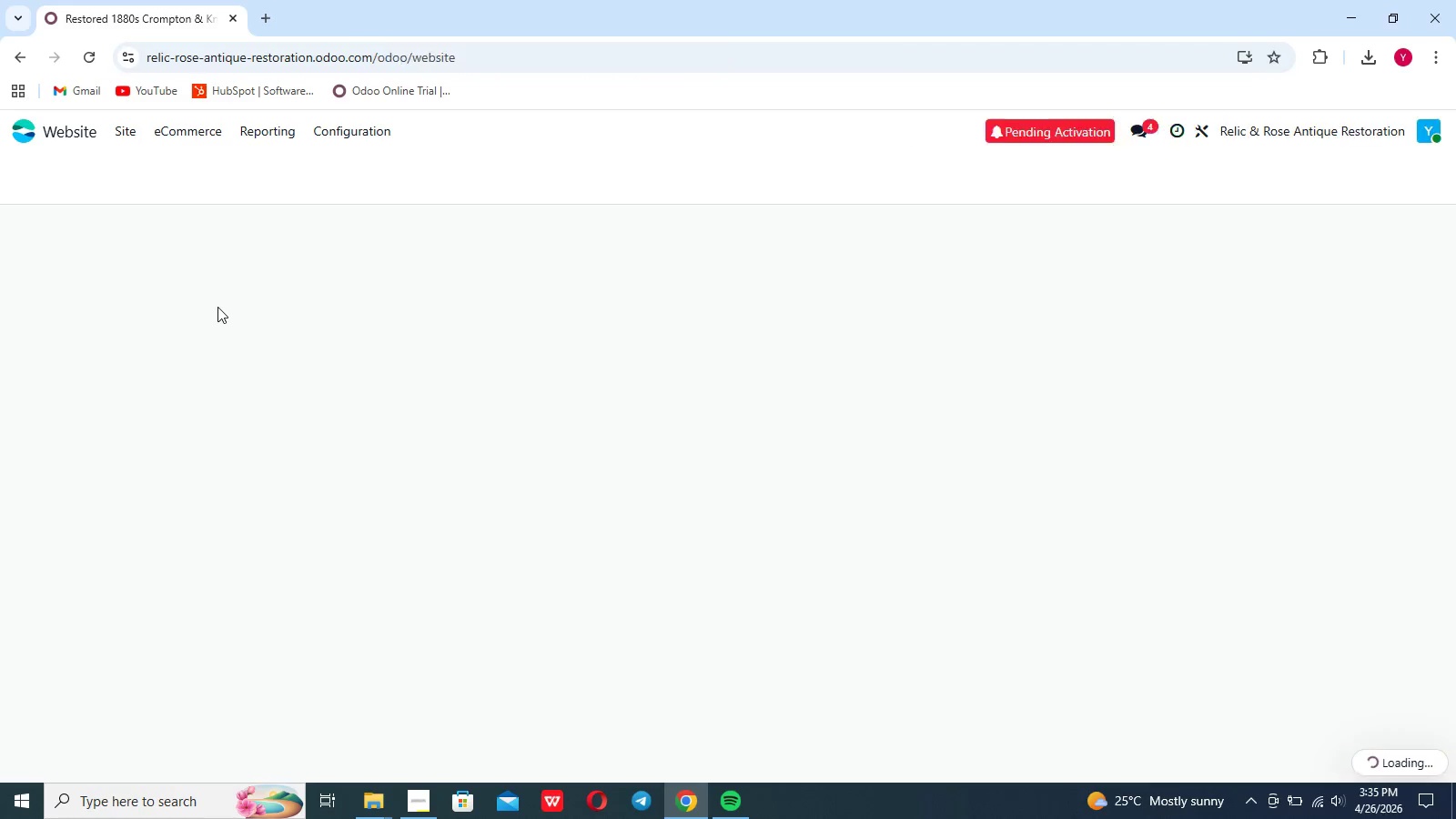 
left_click([42, 176])
 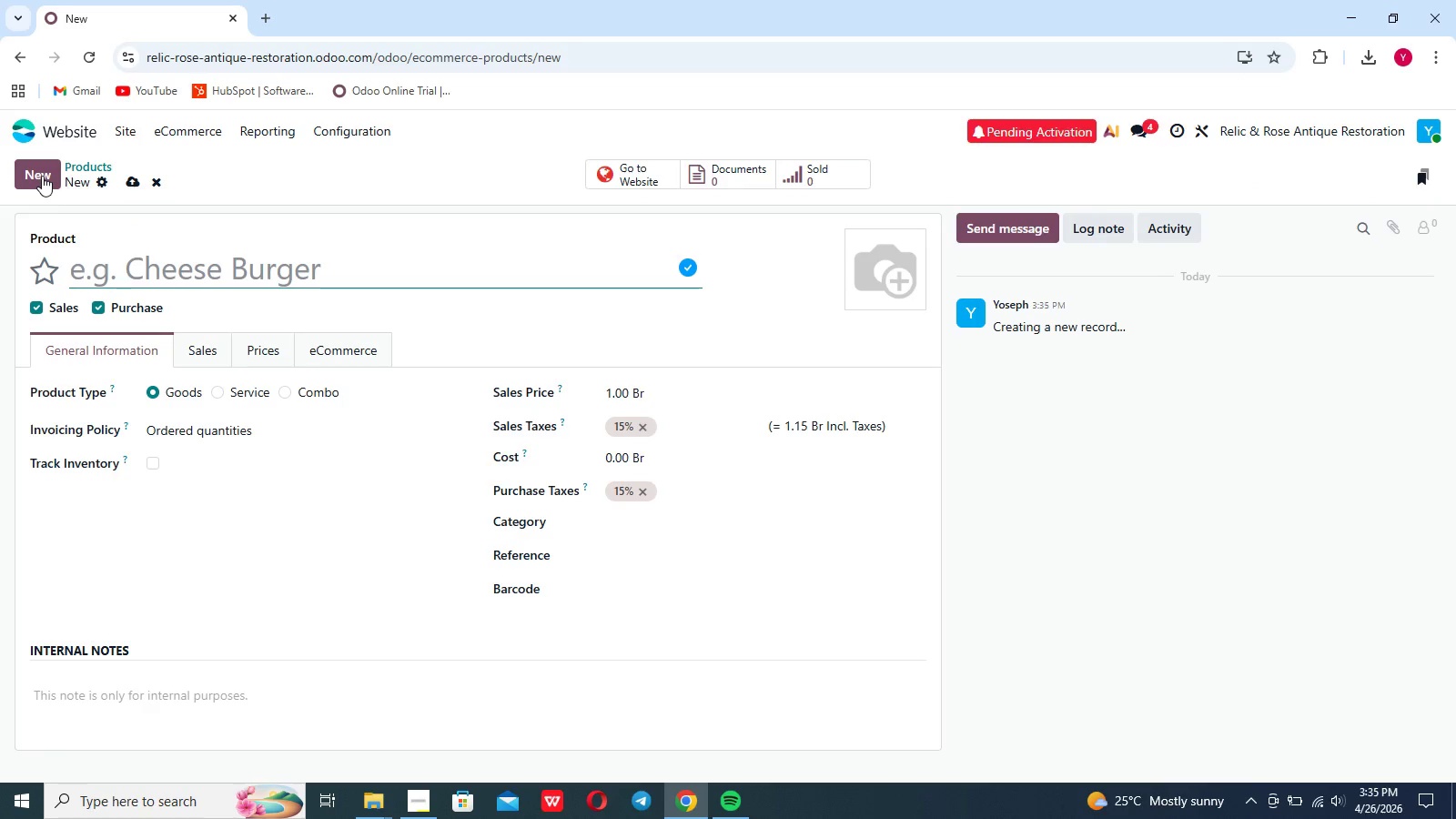 
wait(5.8)
 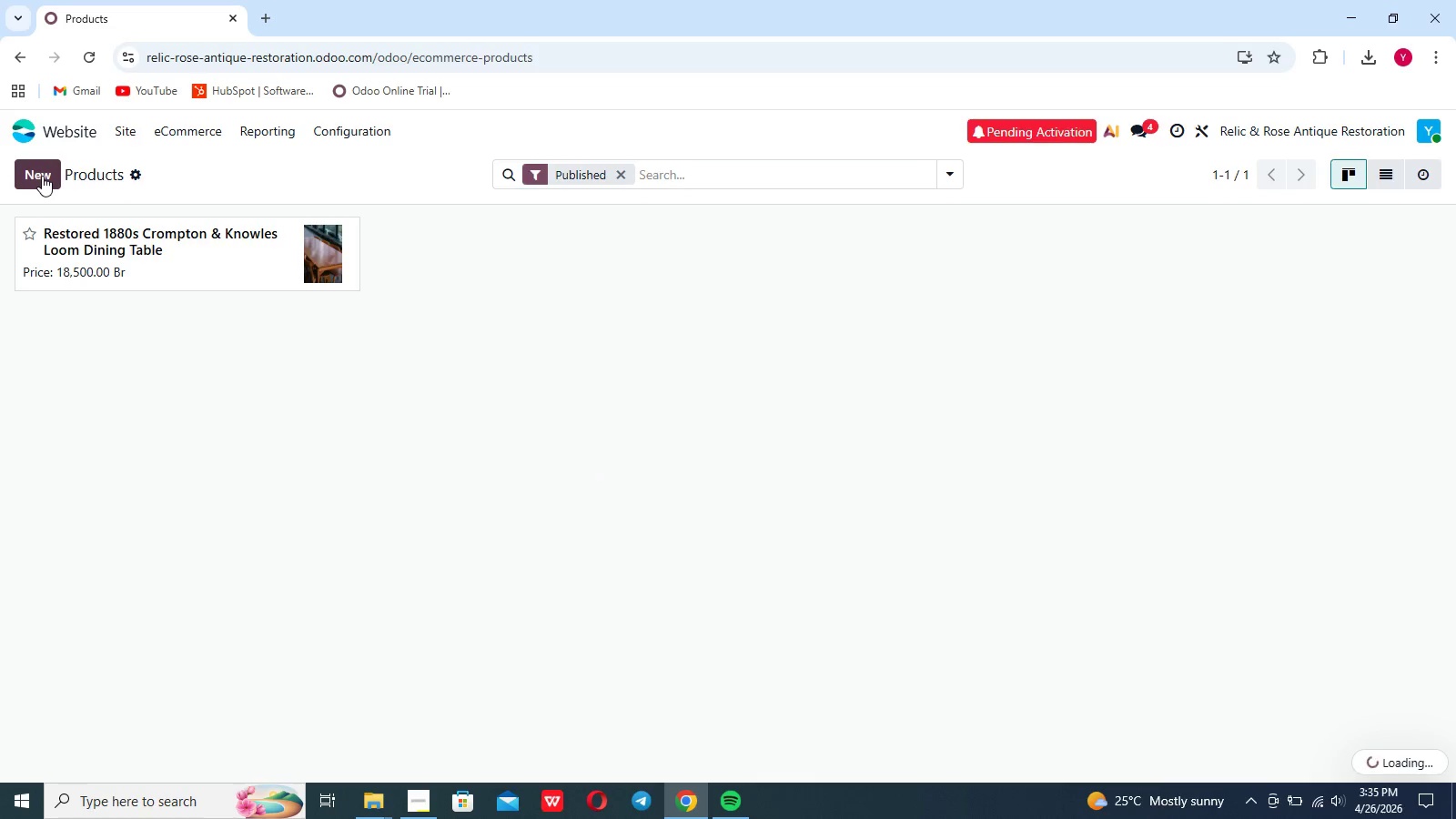 
type(Victorian Oal)
key(Backspace)
type(k Apothecary Chest (Circa 198)
key(Backspace)
key(Backspace)
type(890))
 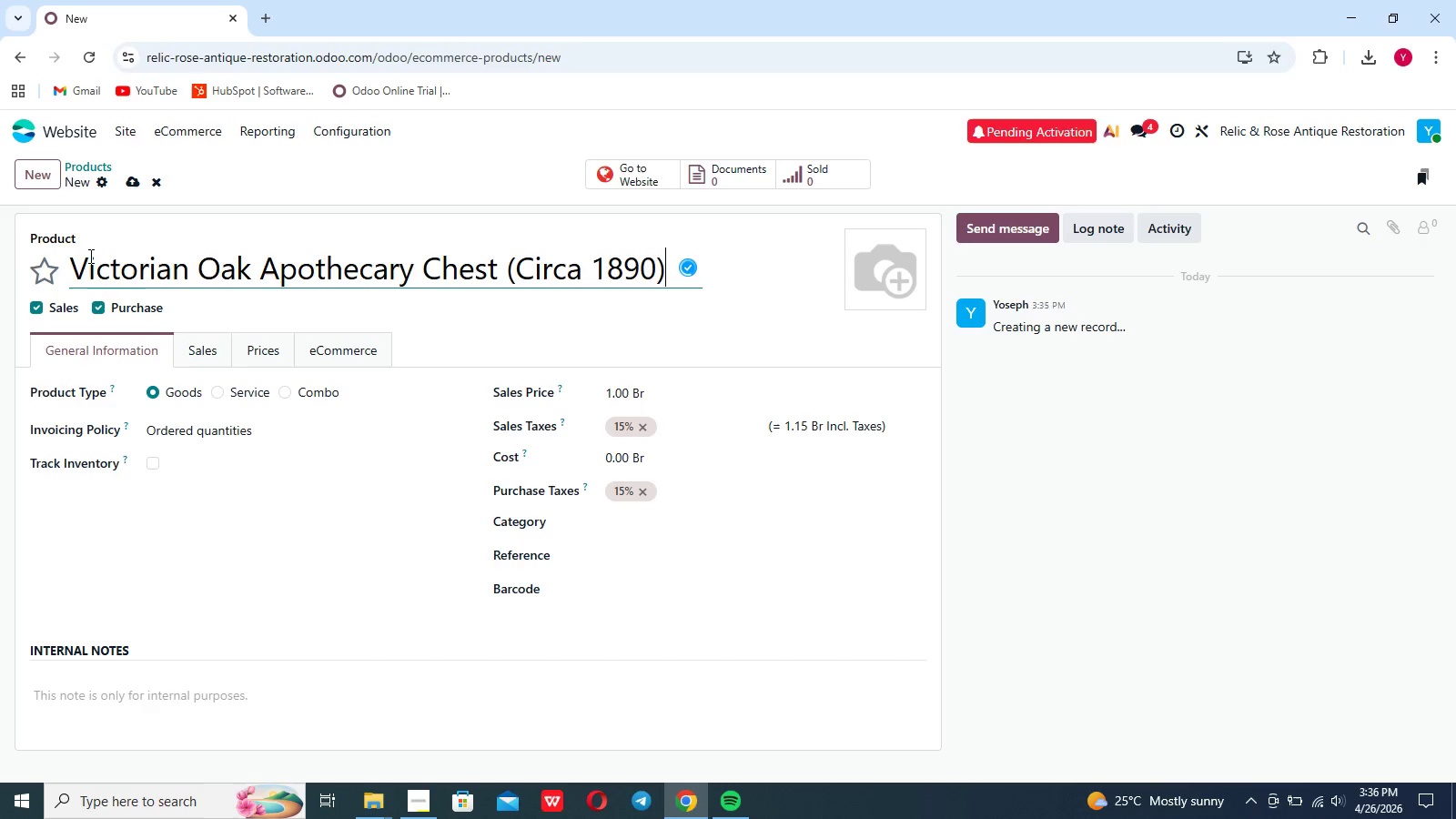 
left_click([864, 296])
 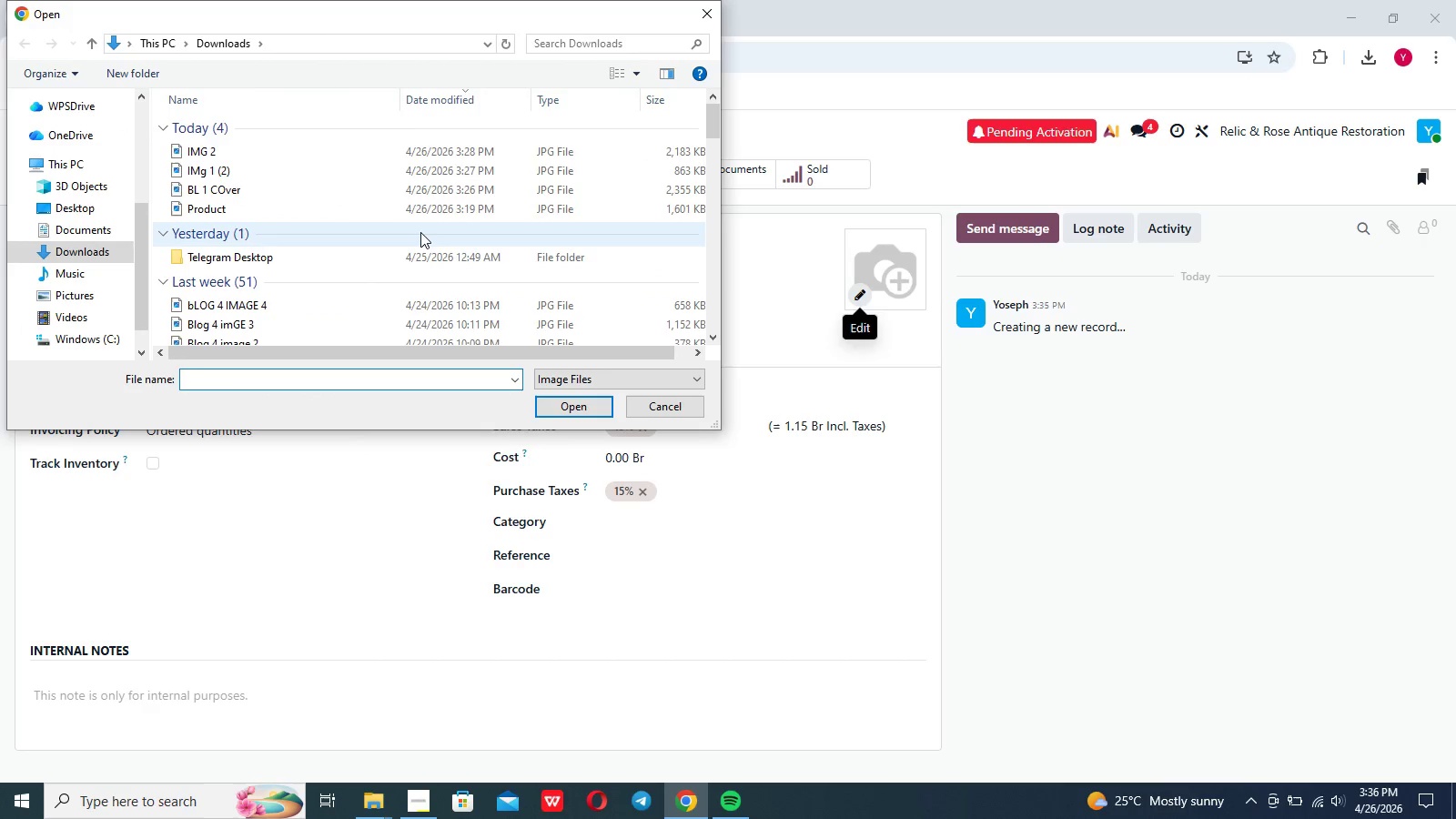 
left_click([420, 214])
 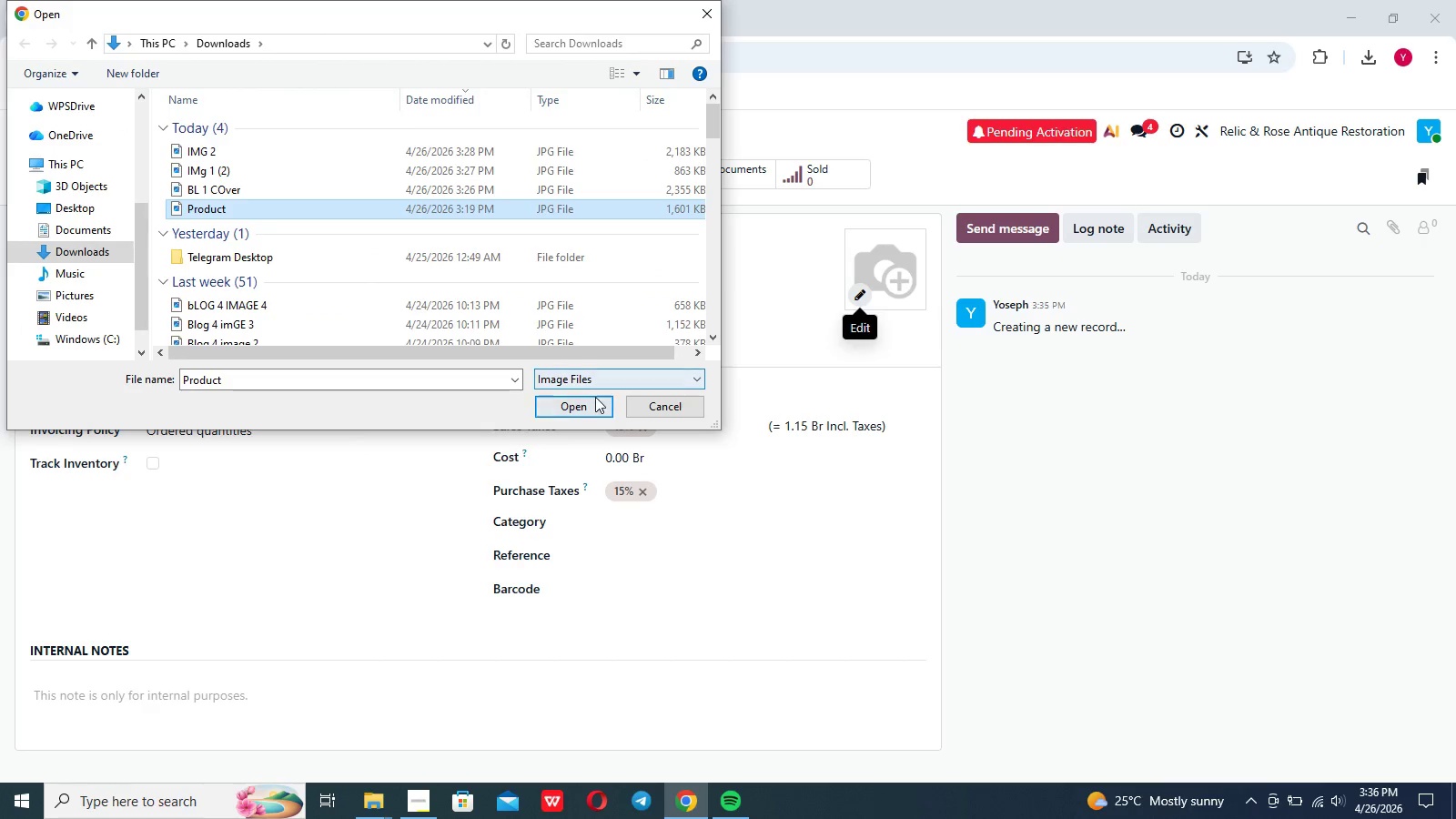 
left_click([595, 397])
 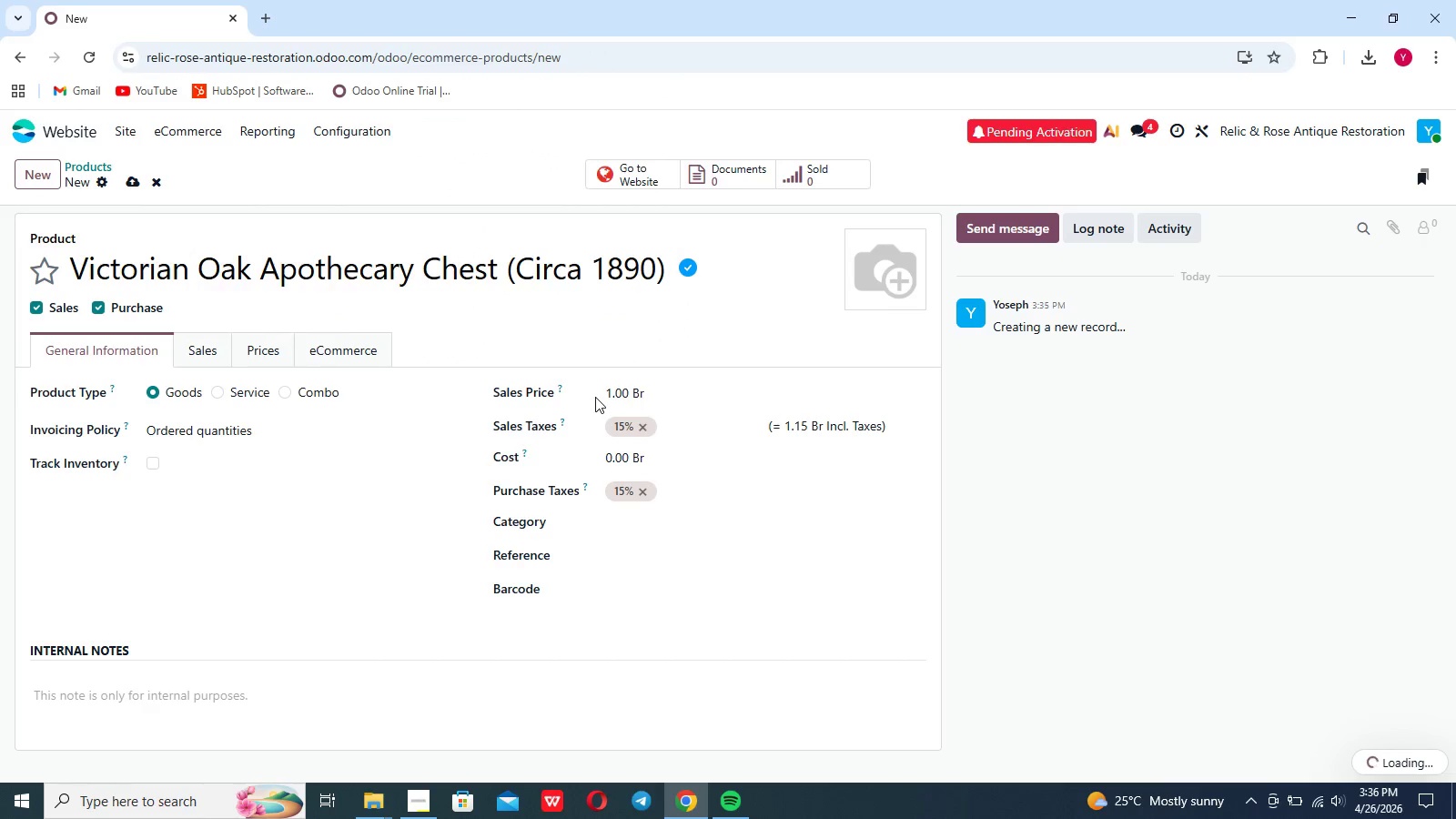 
wait(5.98)
 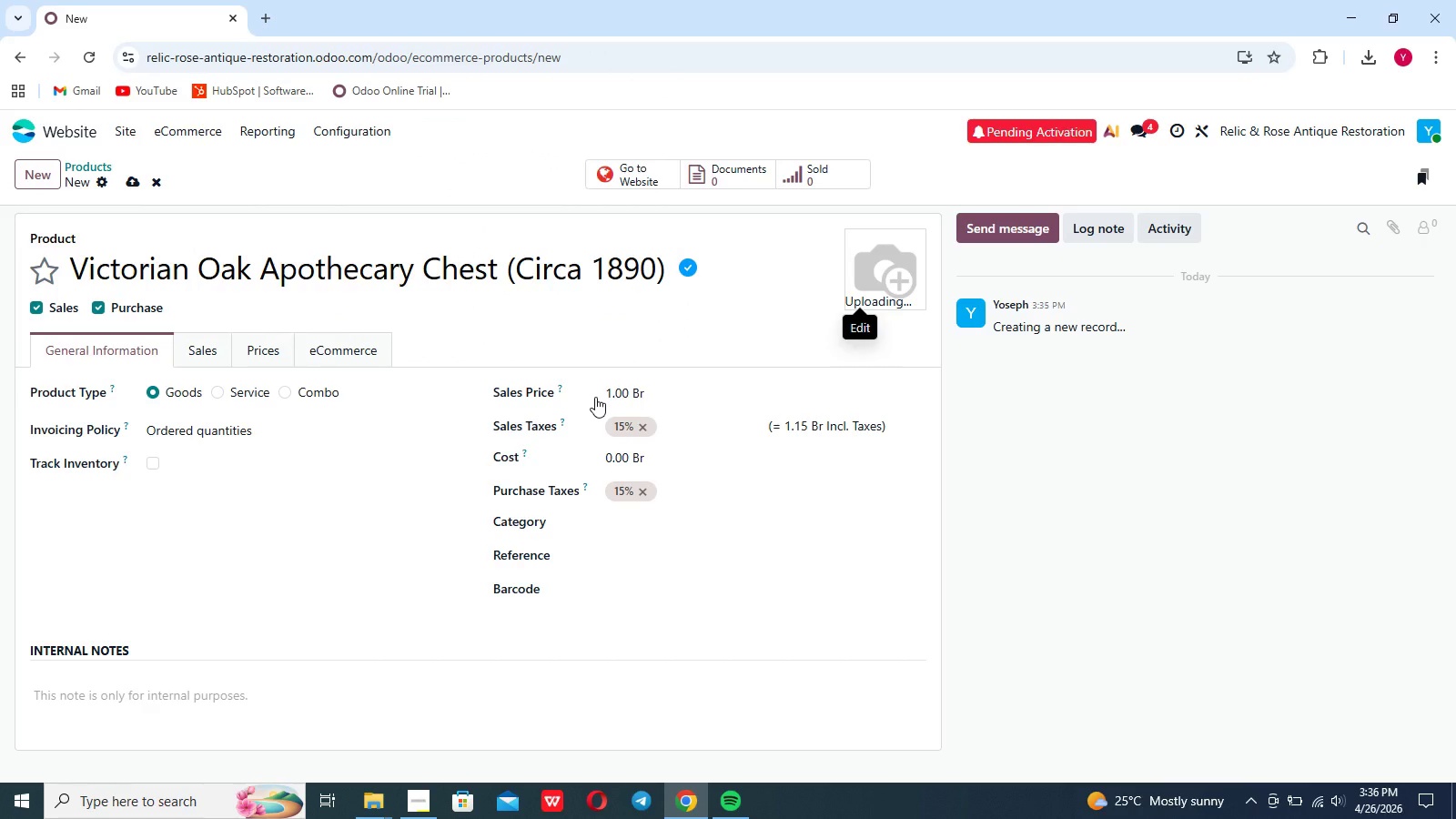 
left_click([642, 394])
 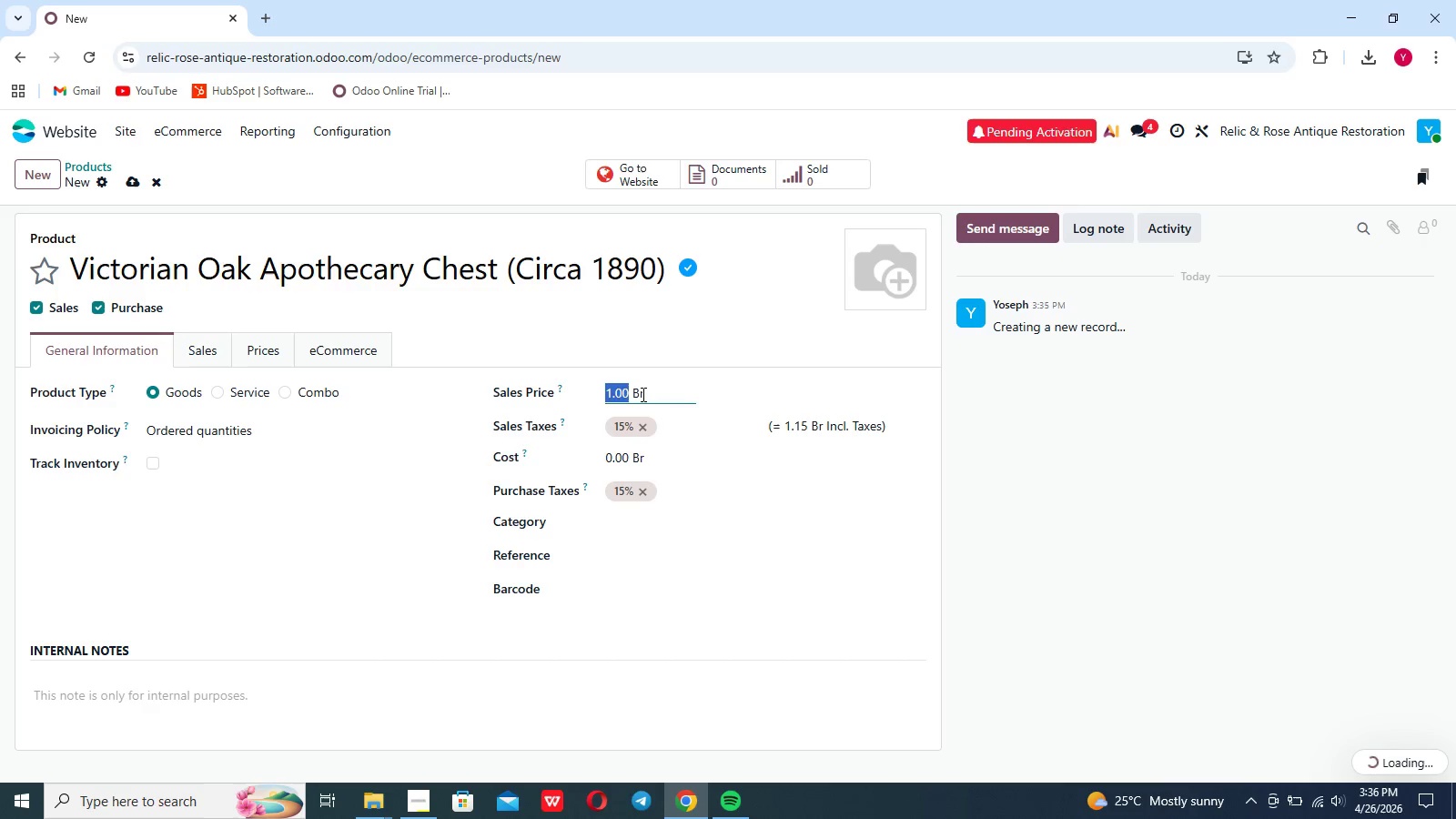 
key(Backspace)
 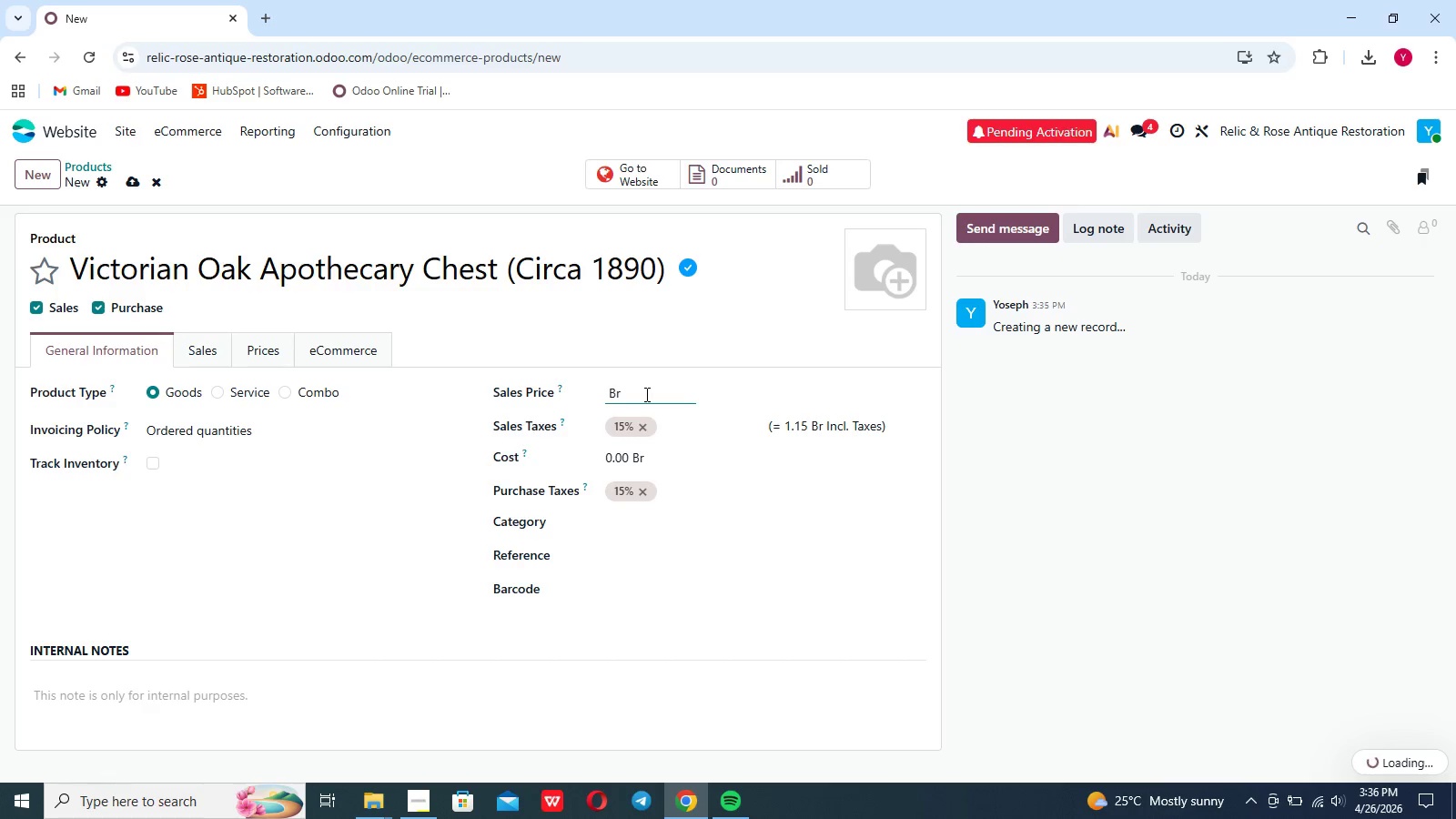 
key(Control+ControlLeft)
 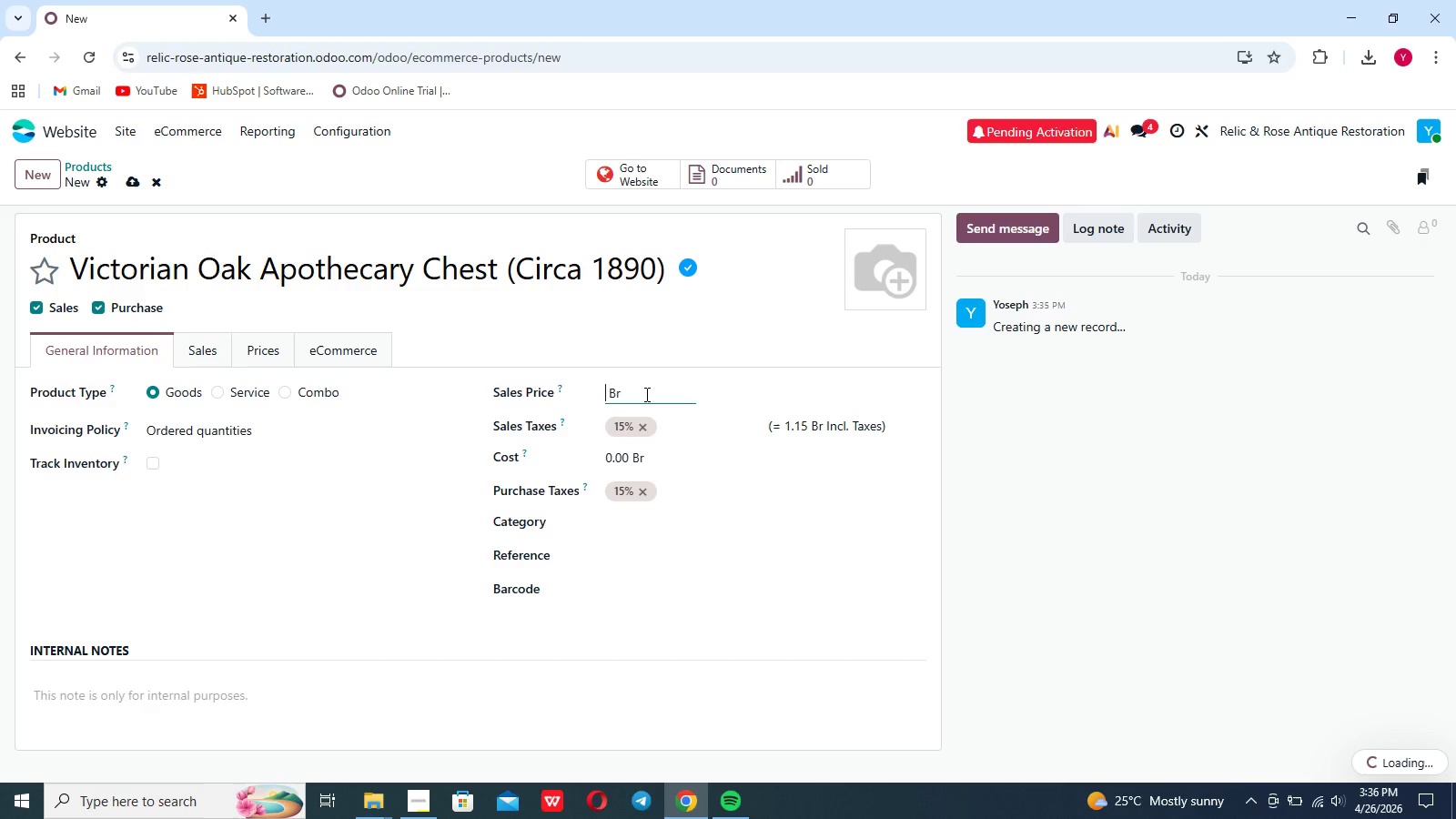 
key(Control+ControlLeft)
 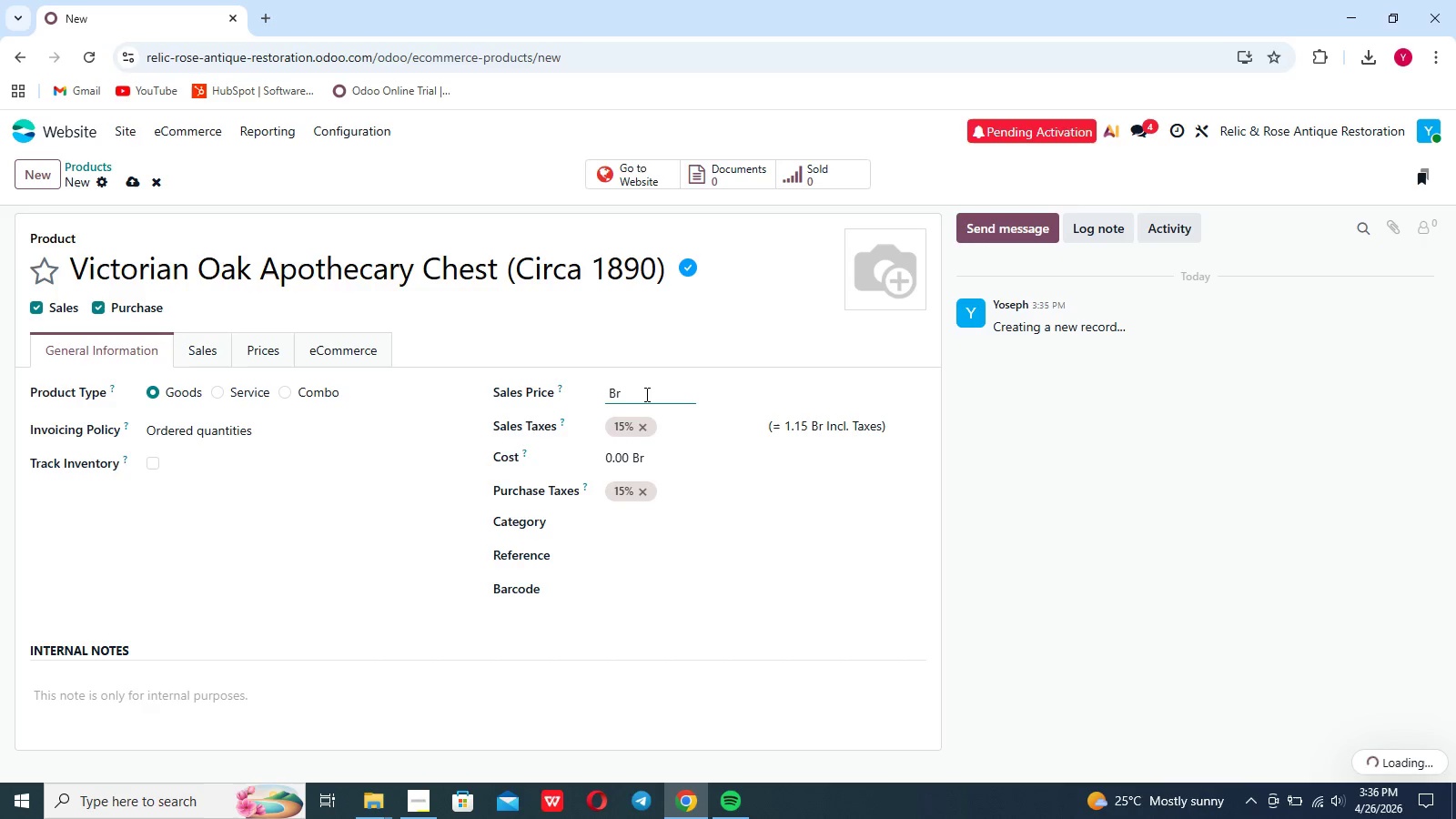 
type(9200)
 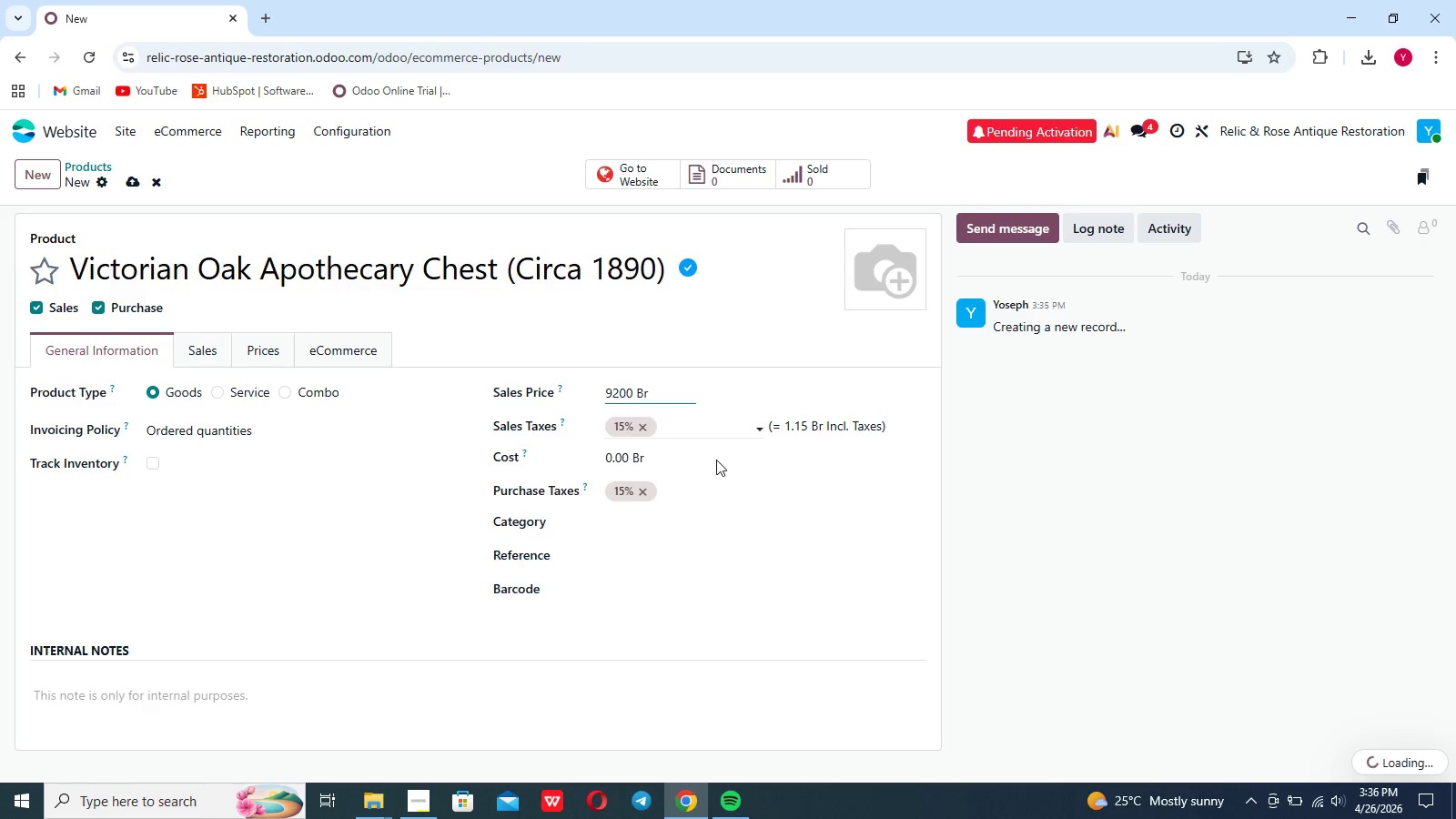 
wait(5.17)
 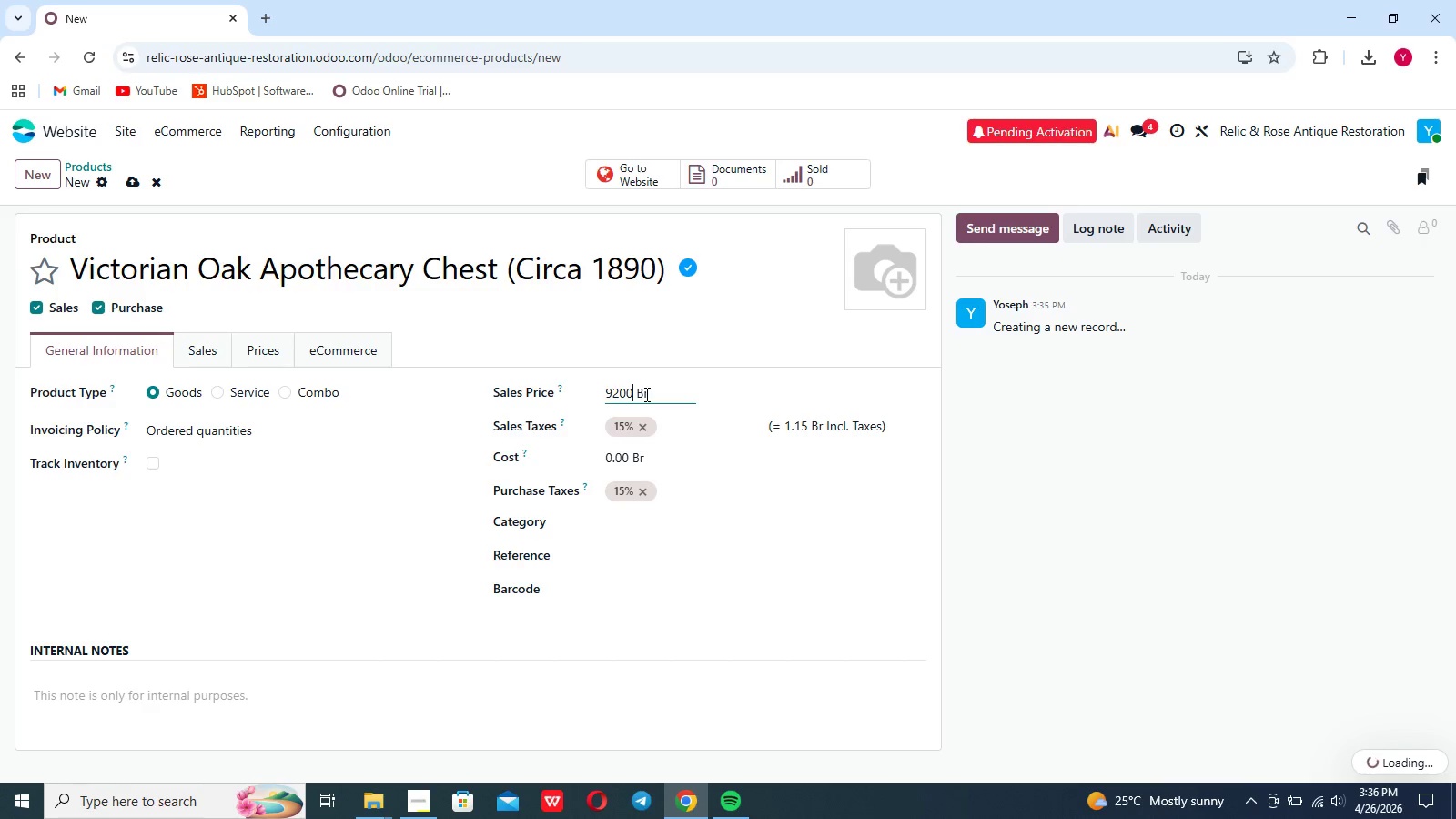 
left_click([746, 480])
 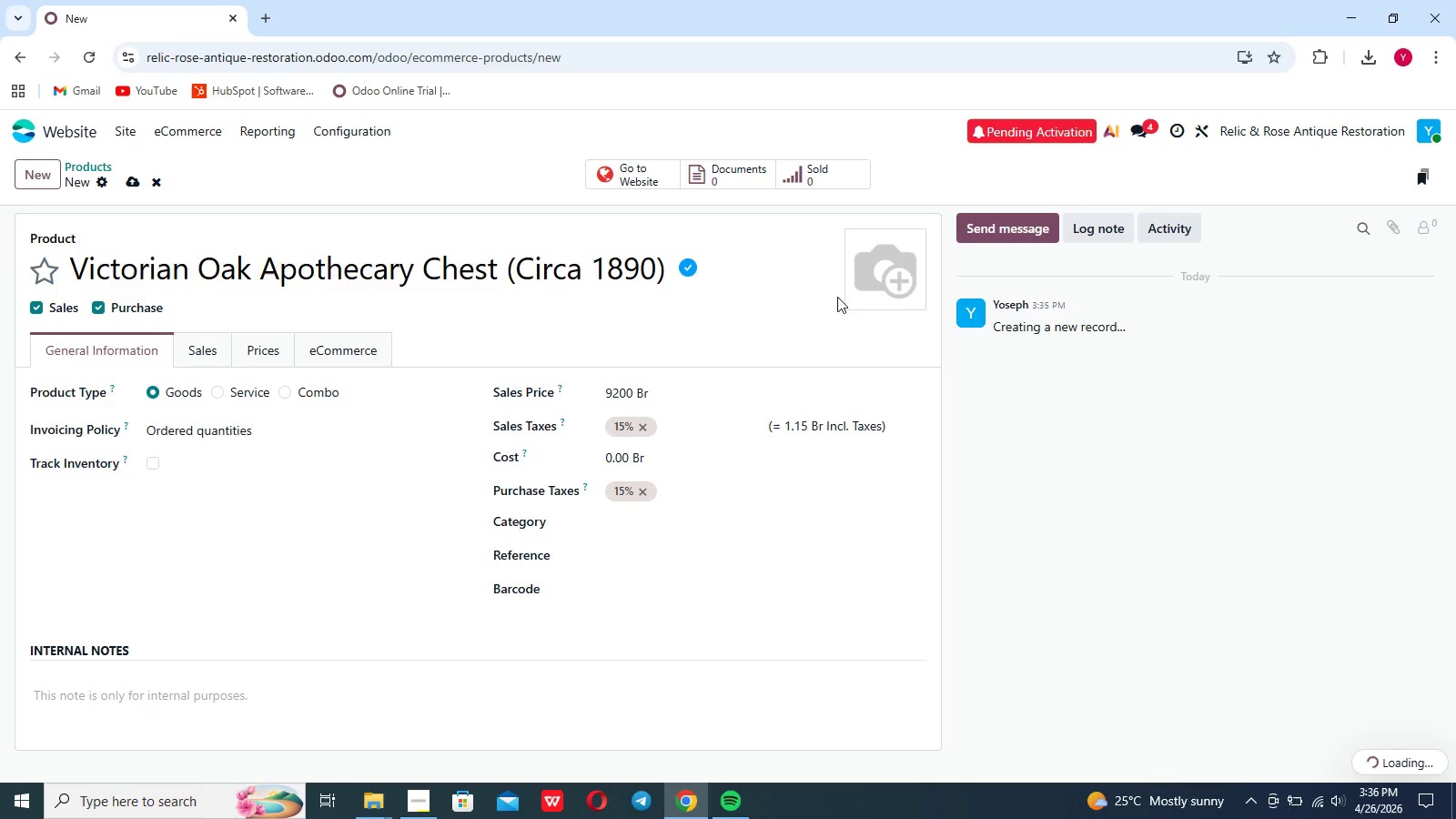 
mouse_move([827, 291])
 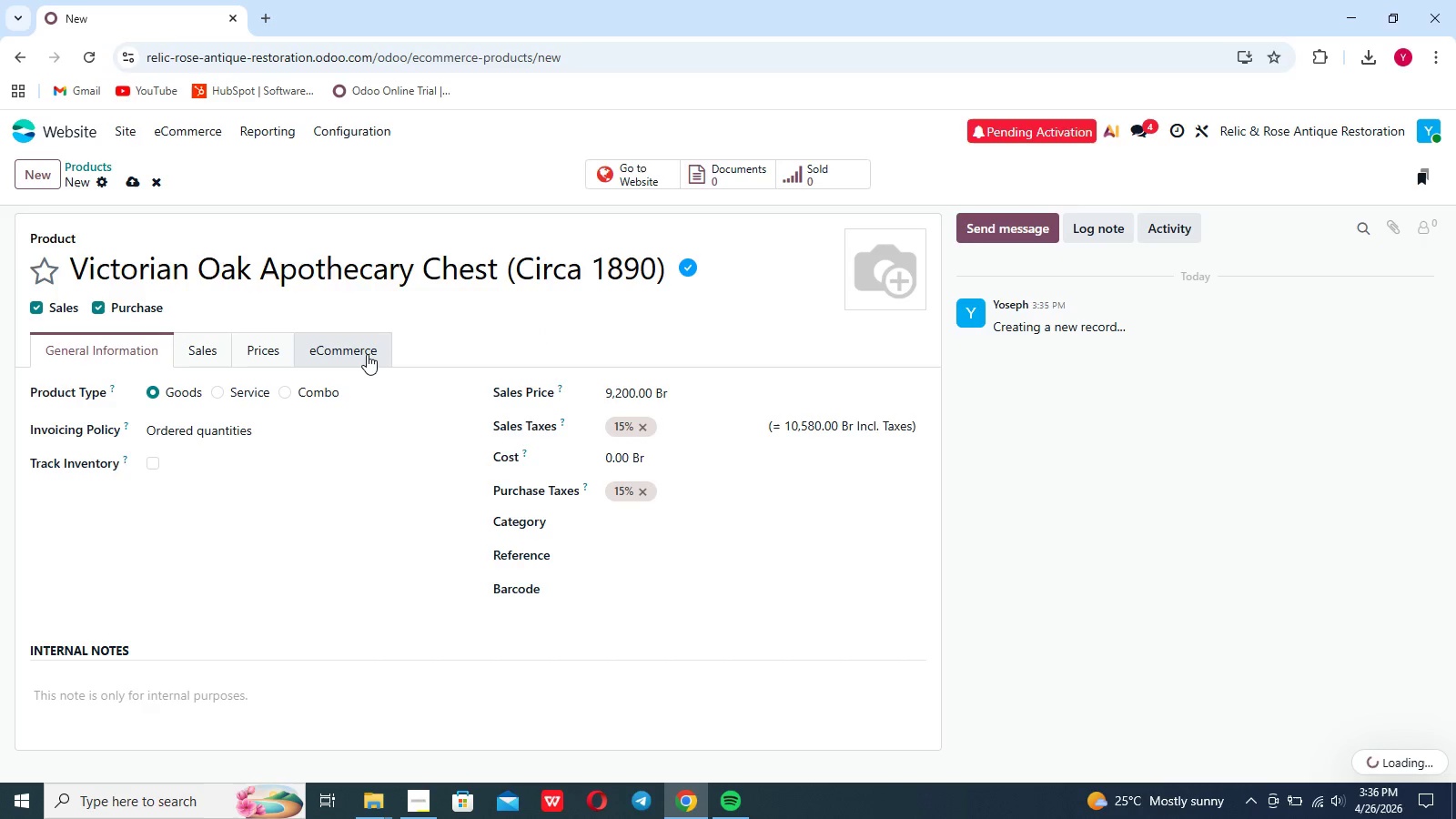 
left_click([367, 354])
 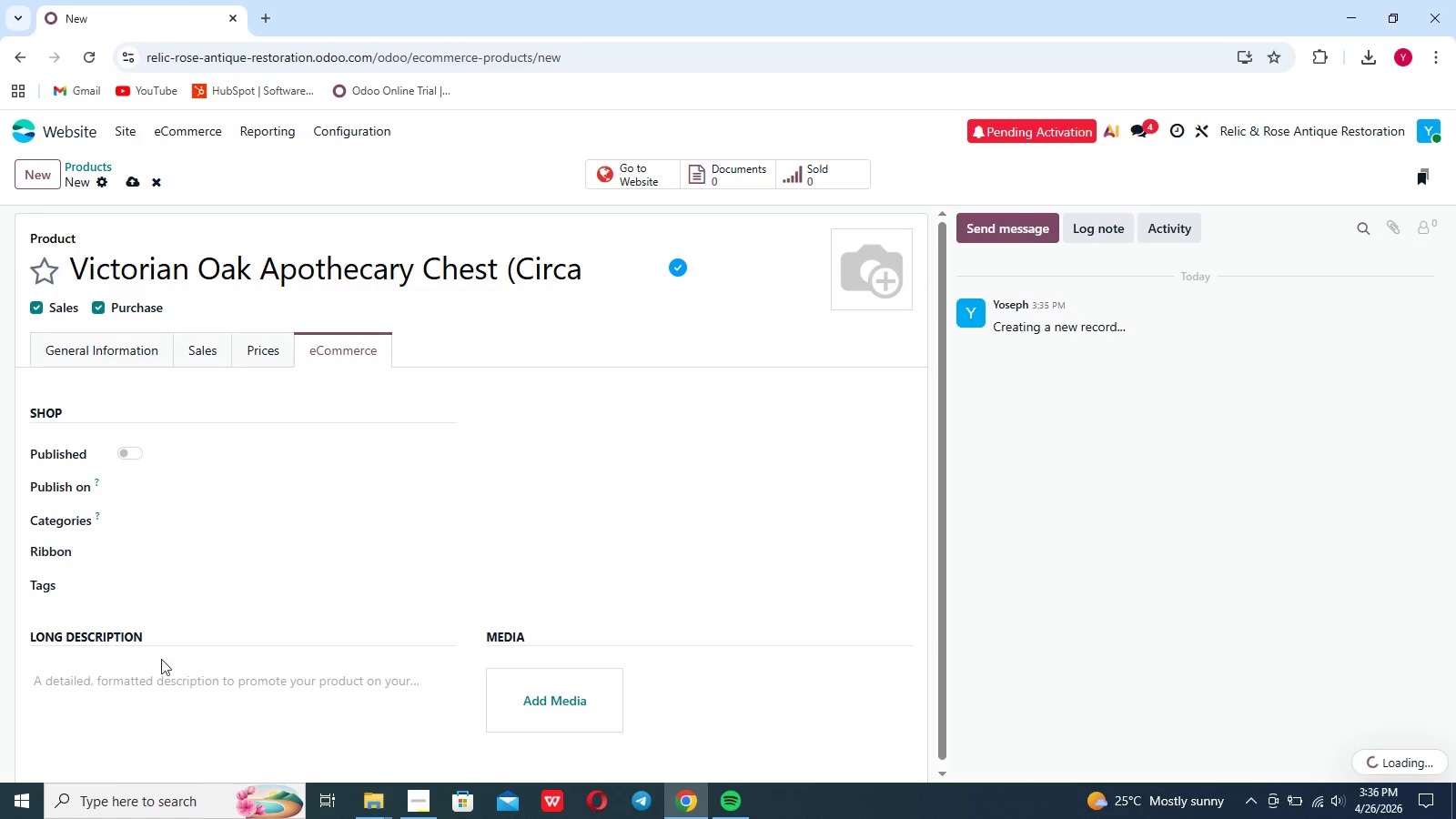 
left_click([156, 685])
 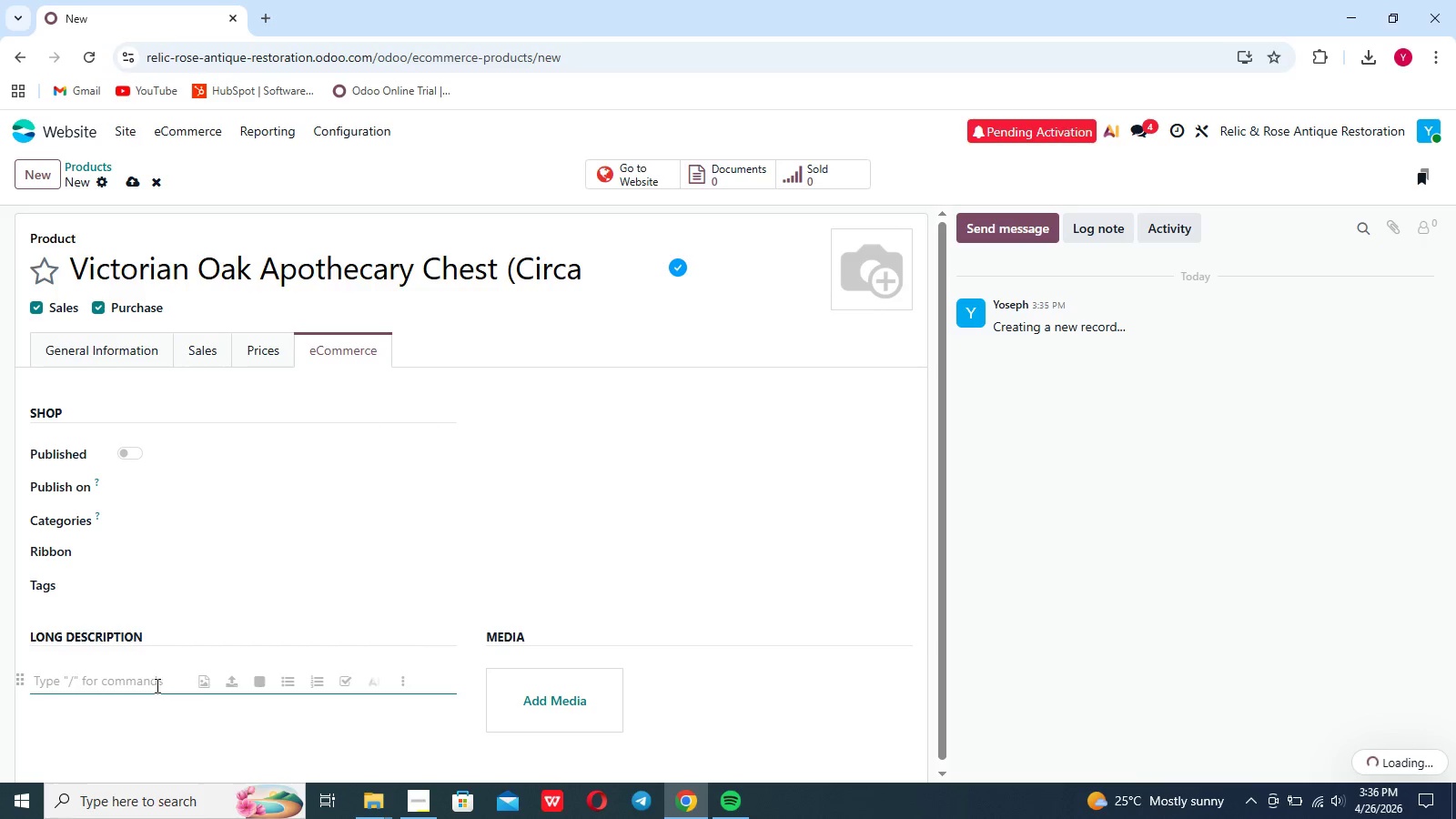 
left_click([140, 708])
 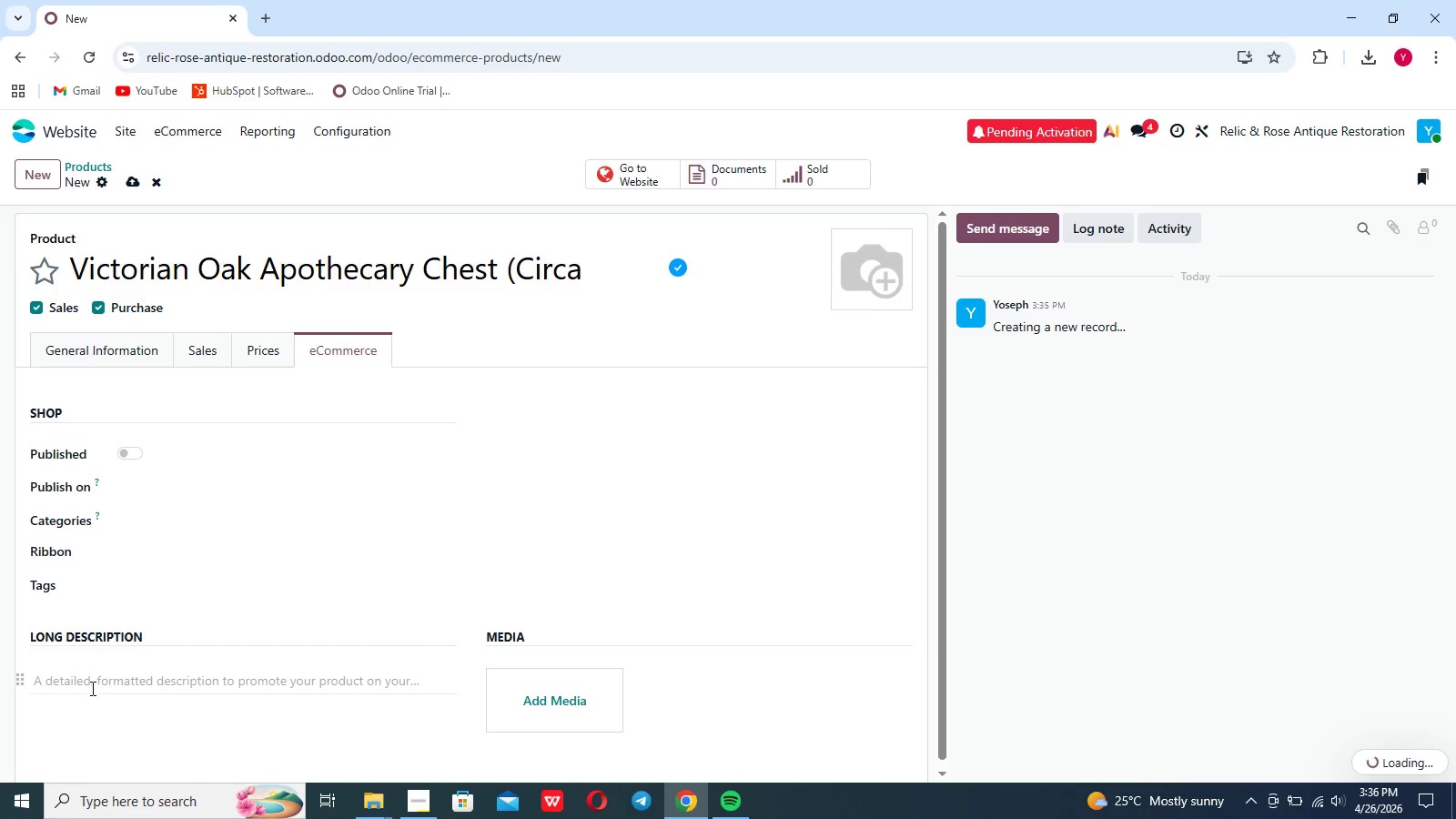 
left_click([91, 688])
 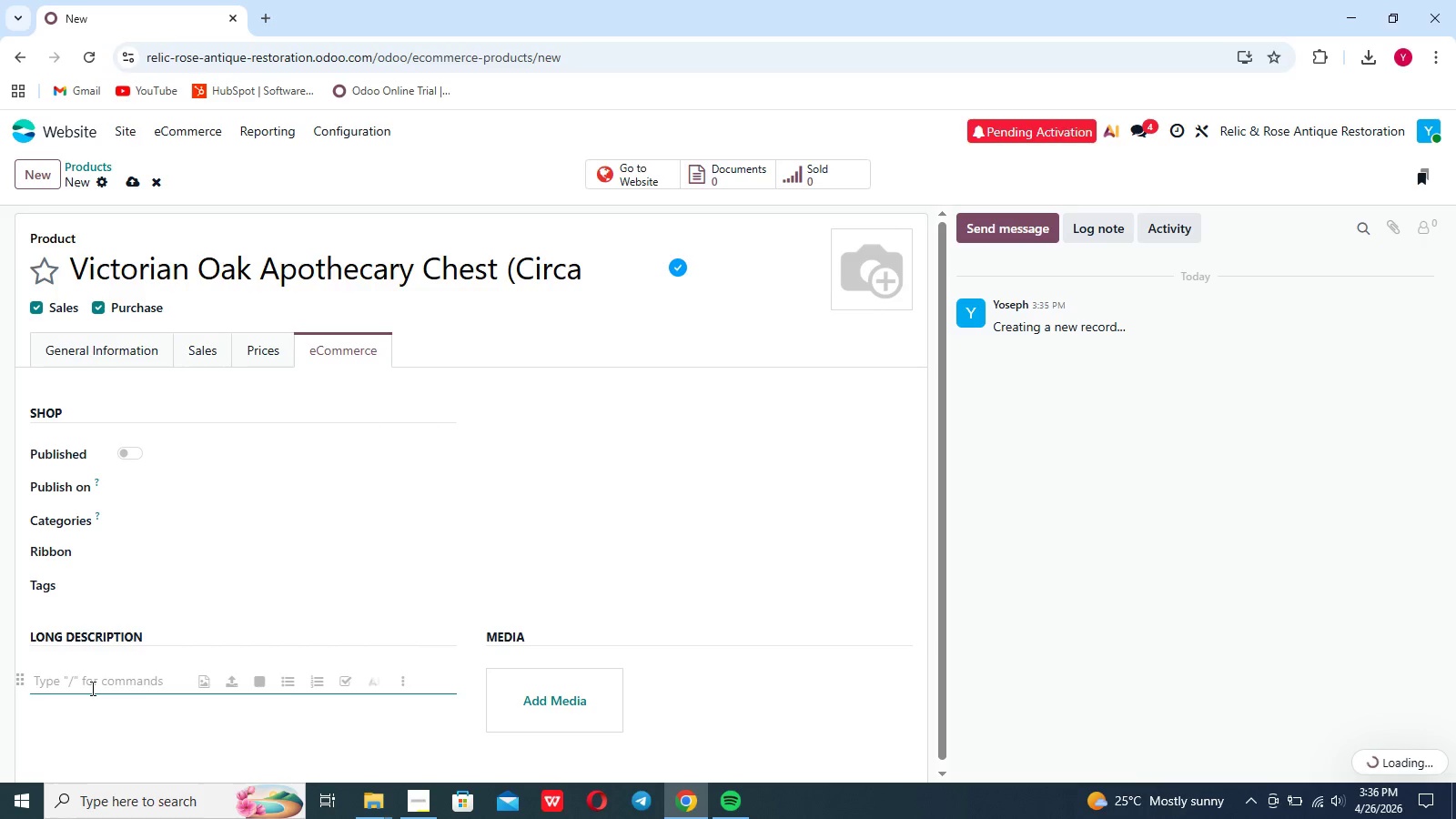 
type(A full)
 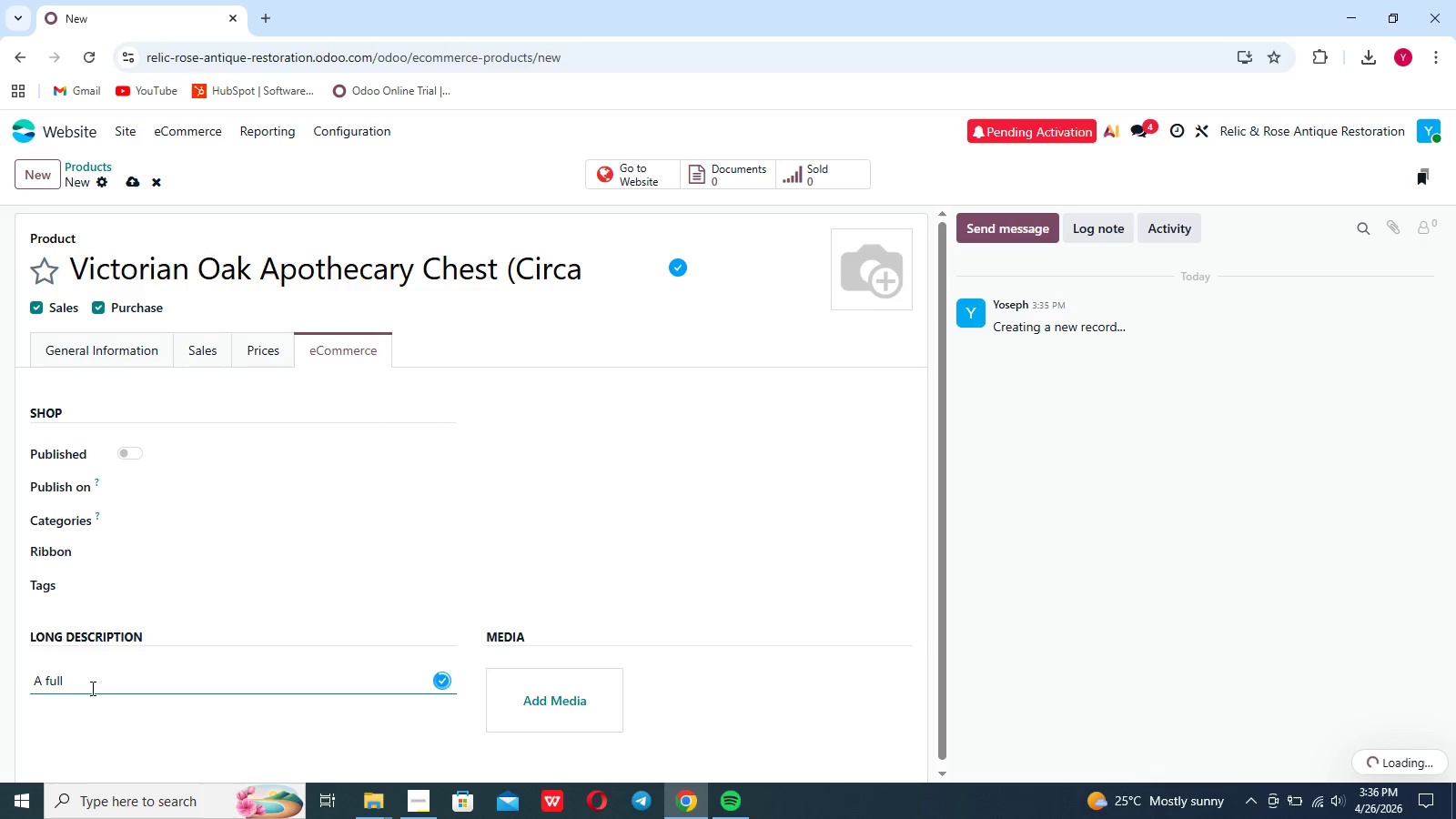 
type(t)
key(Backspace)
type(y restored 42 dawer apothecary cabinet in quartersa)
key(Backspace)
key(Backspace)
key(Backspace)
type(rd)
key(Backspace)
type(sawn oak.)
key(Backspace)
type(, featuring original glass labels brass pulls)
 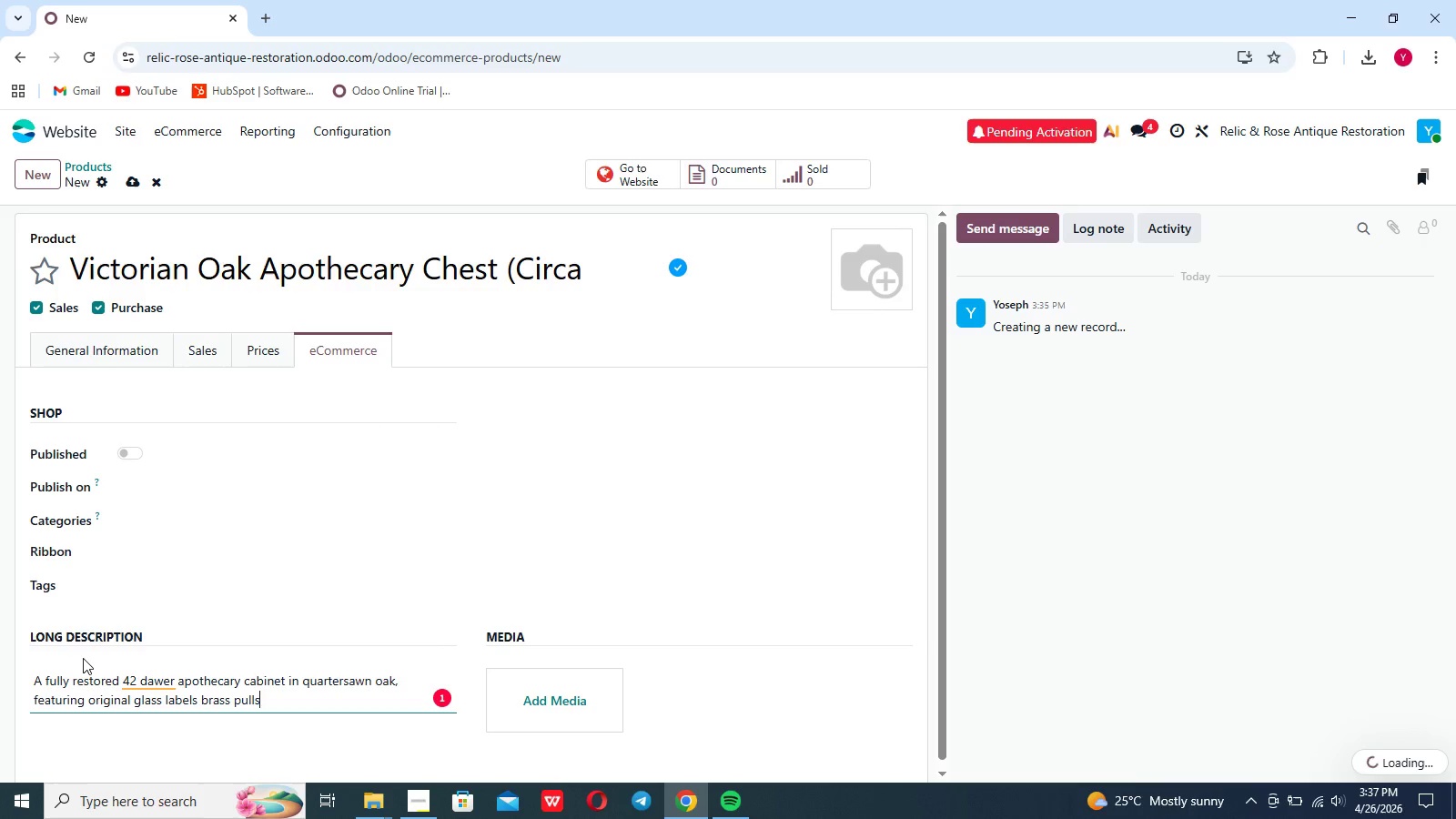 
left_click([83, 658])
 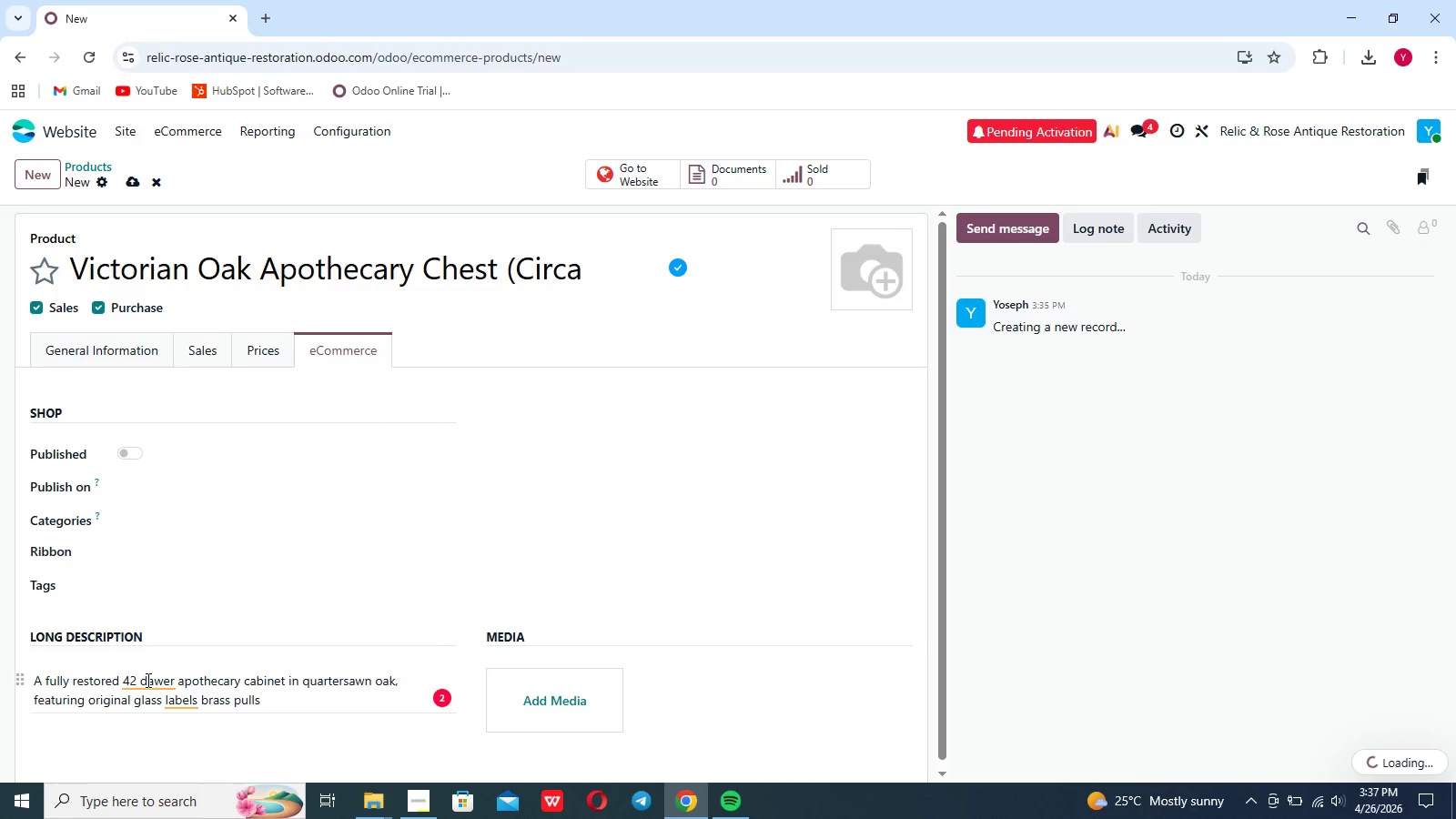 
left_click([147, 680])
 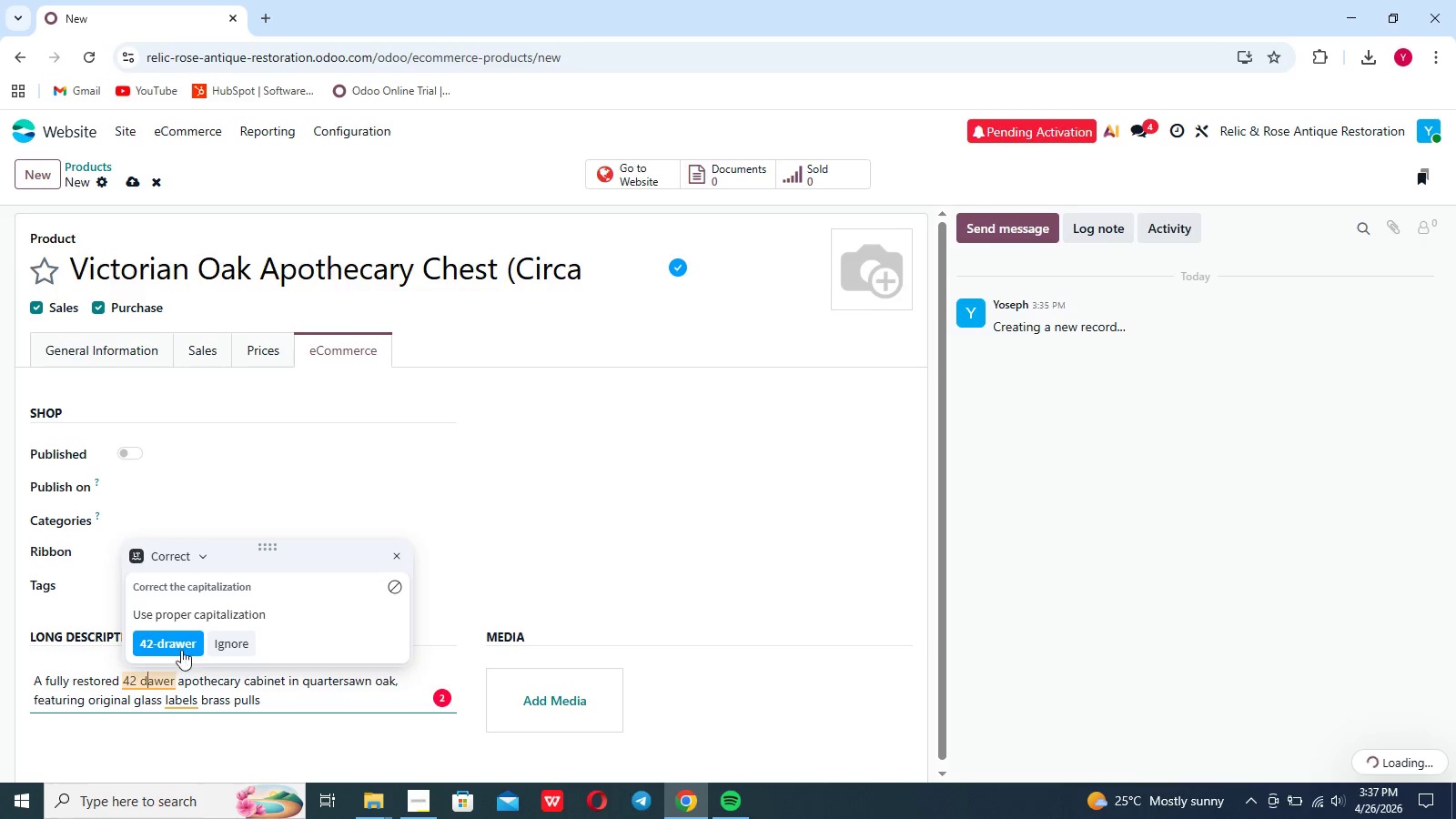 
left_click([182, 647])
 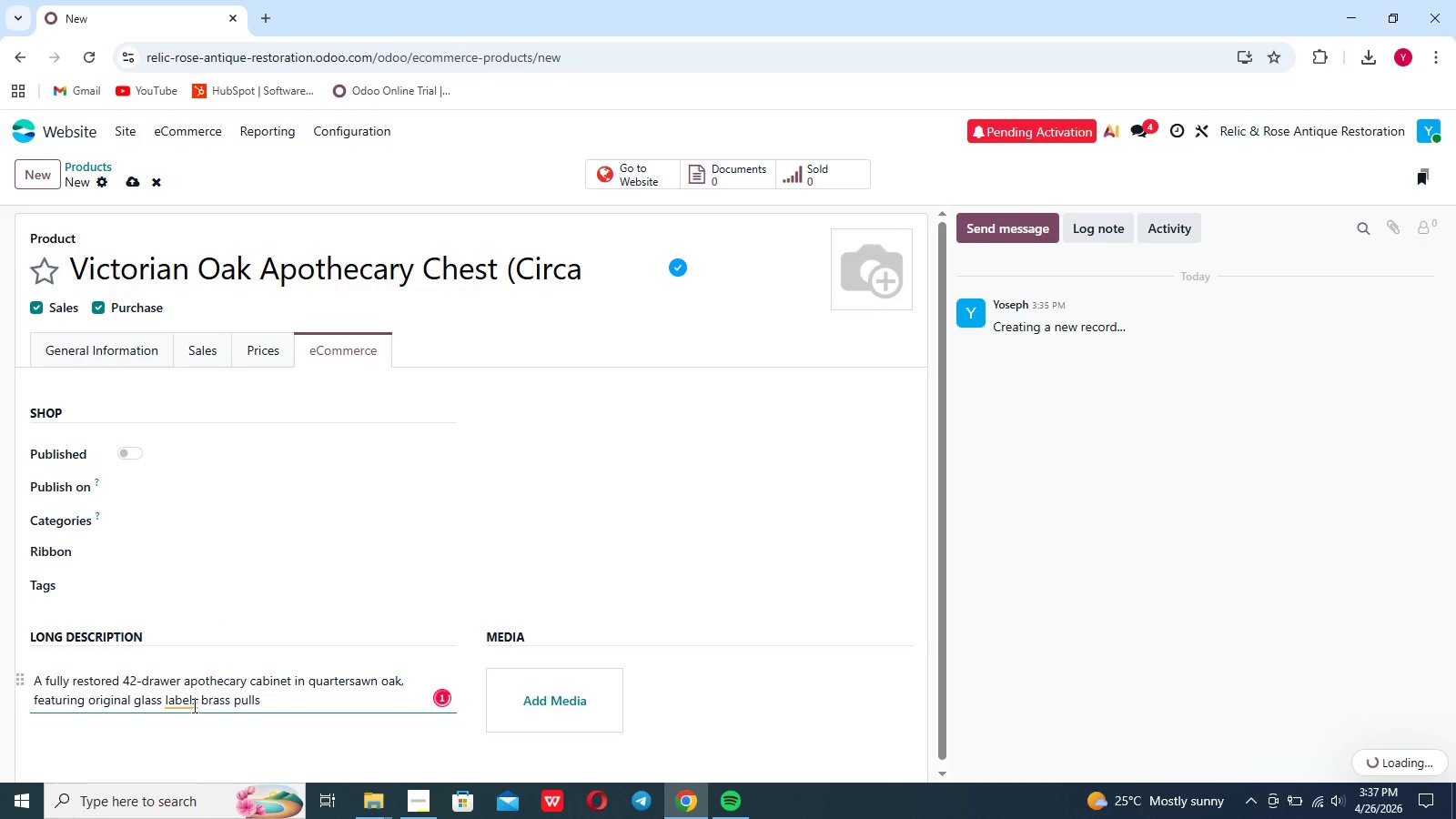 
left_click([190, 702])
 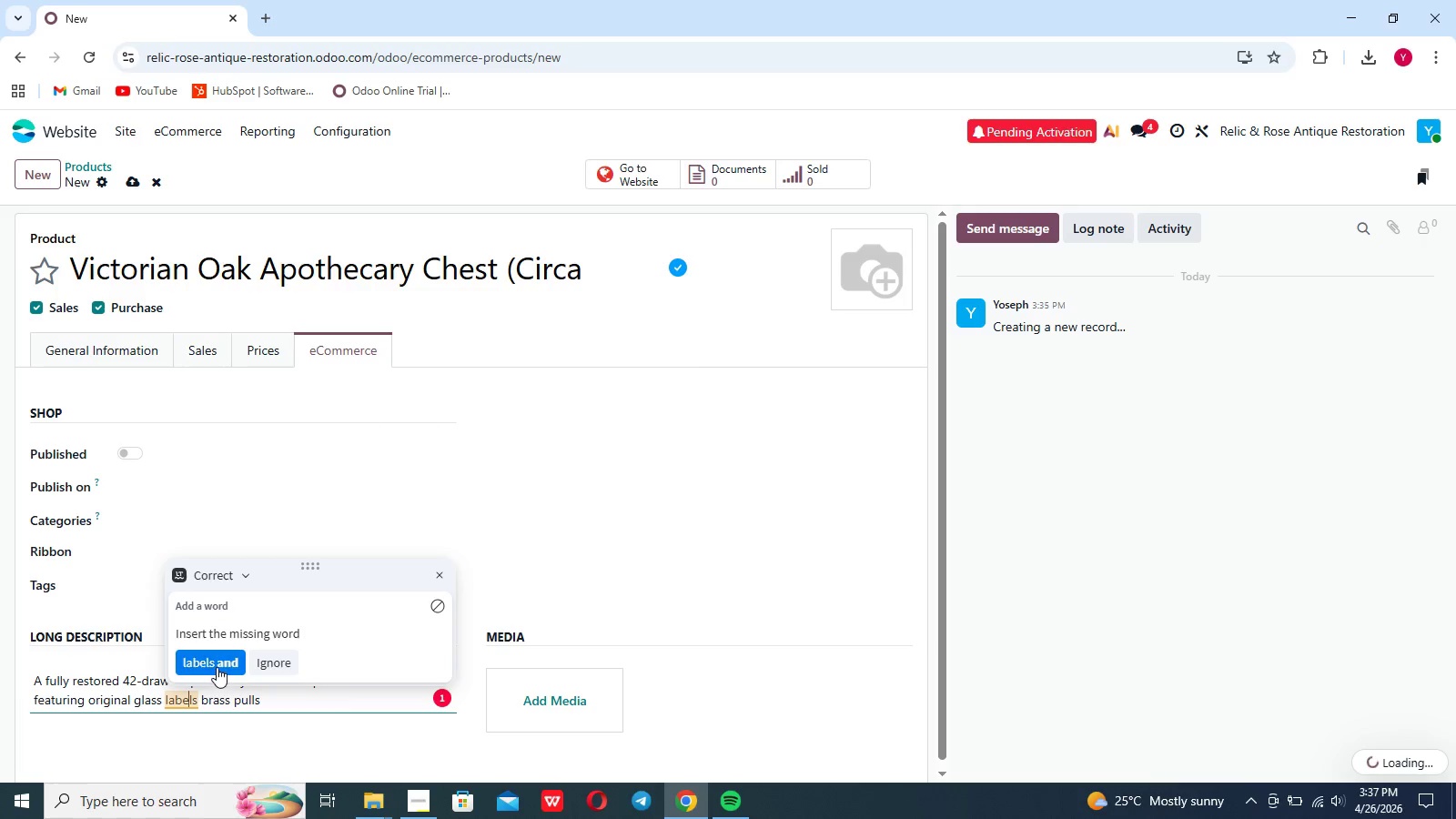 
left_click([217, 667])
 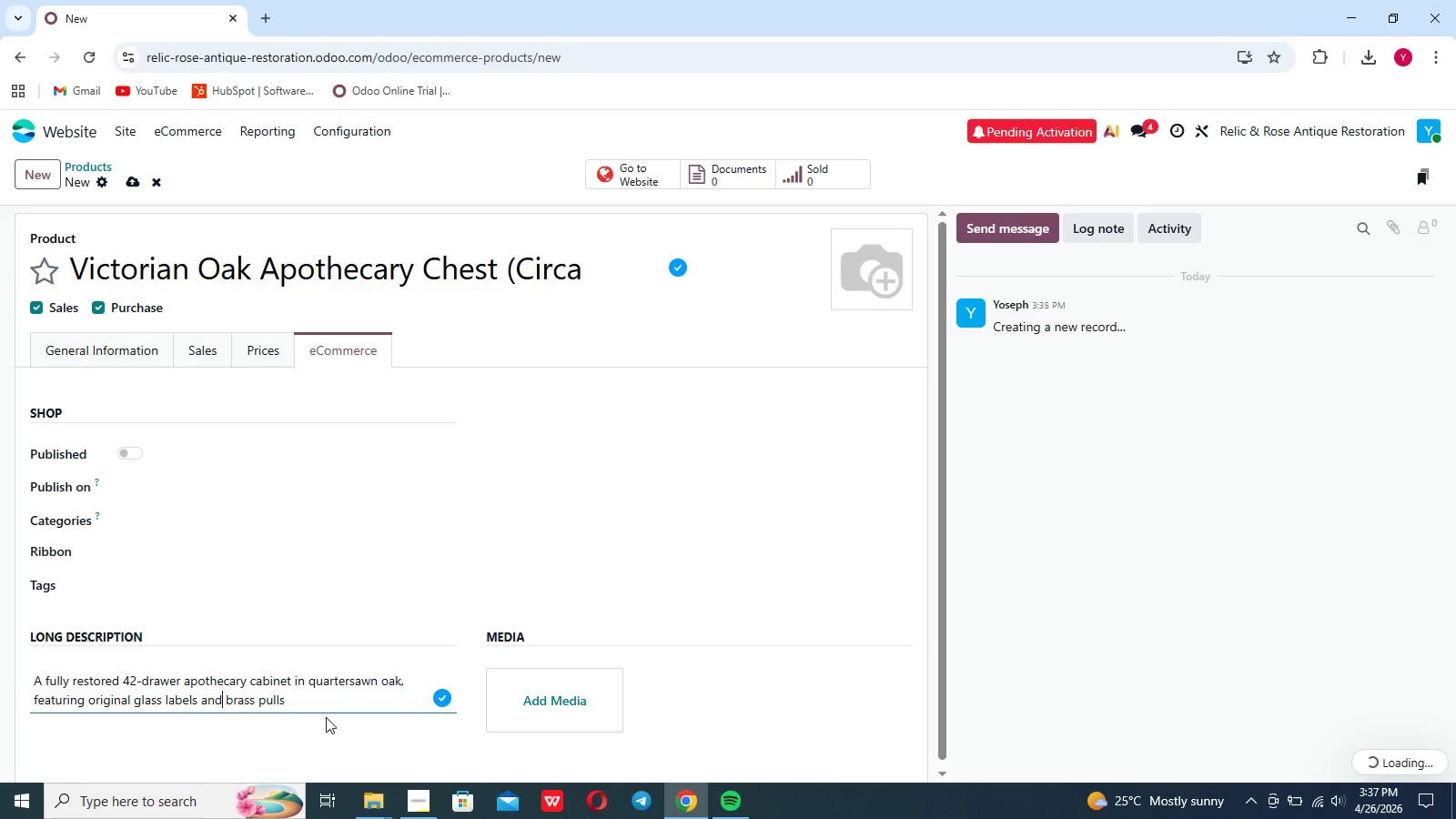 
left_click([324, 700])
 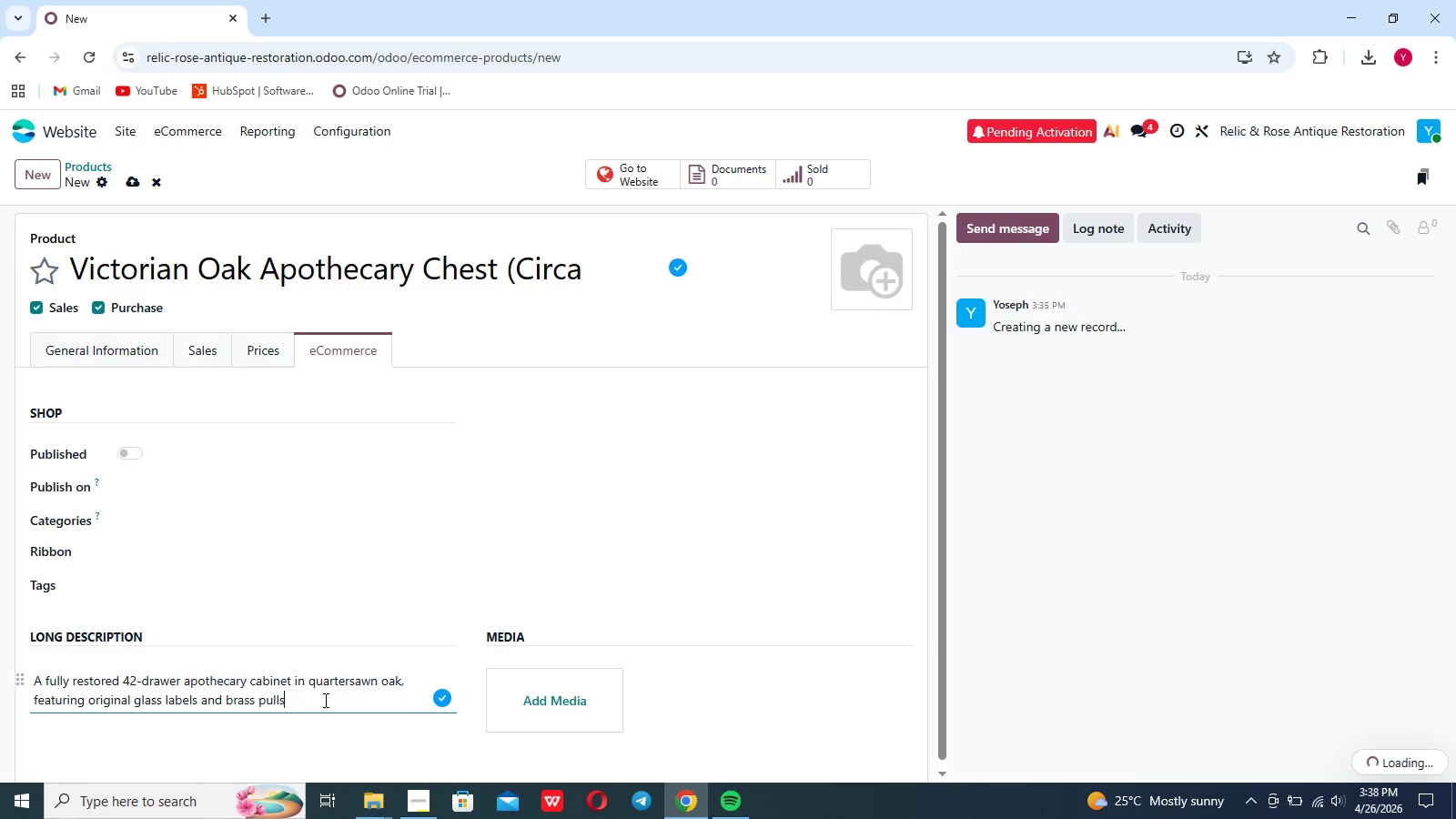 
key(Period)
 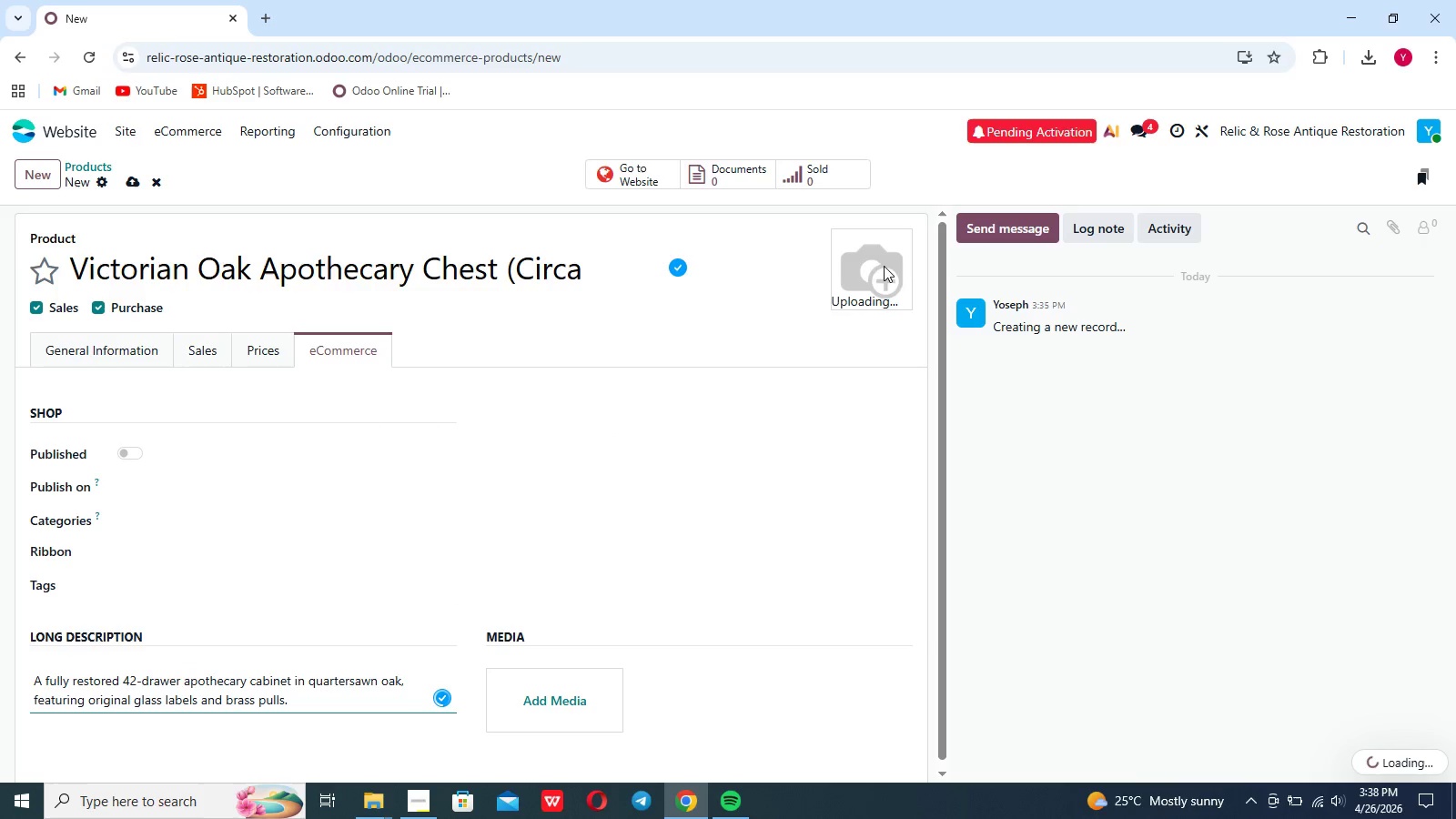 
left_click([884, 279])
 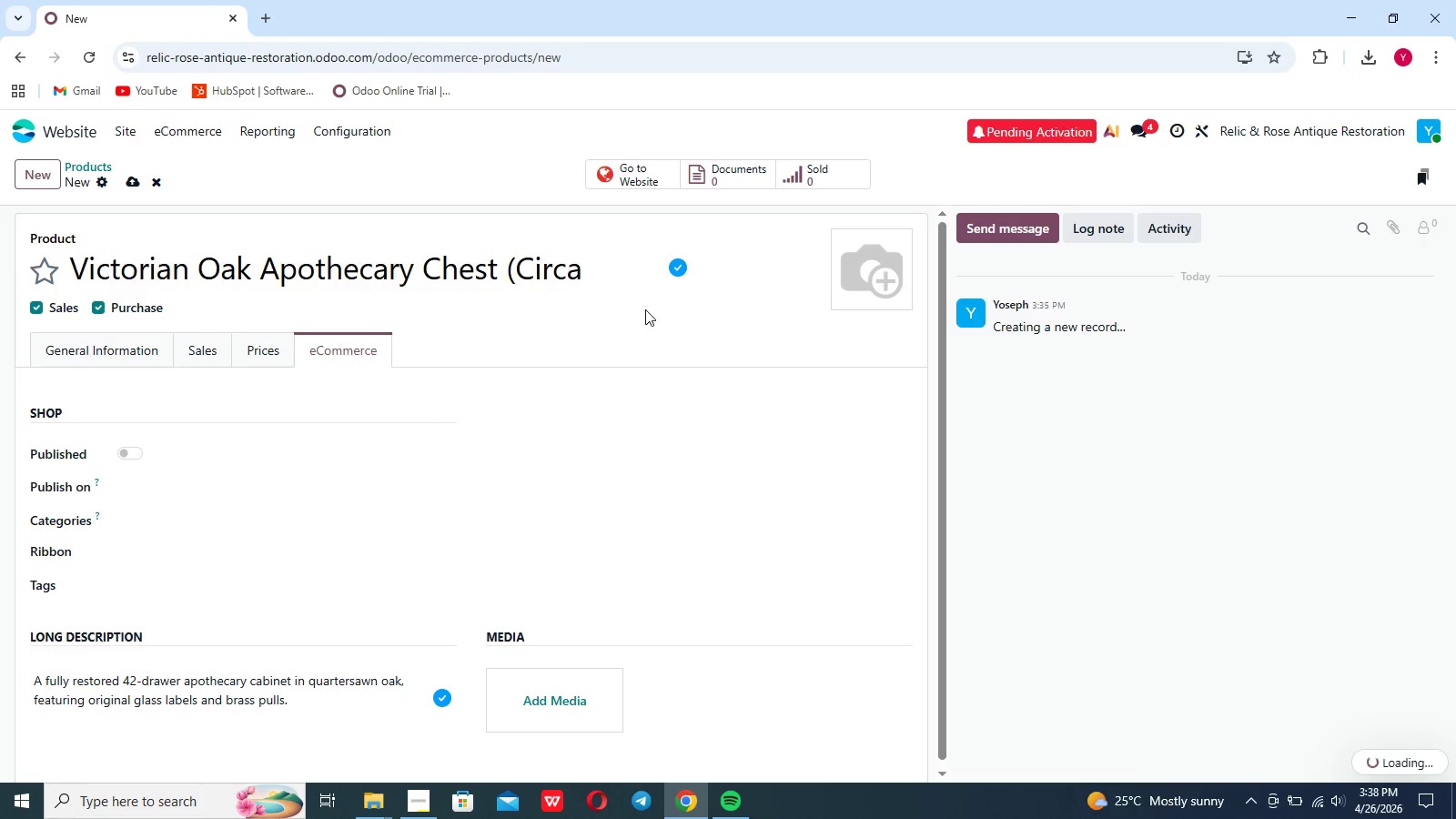 
left_click([711, 457])
 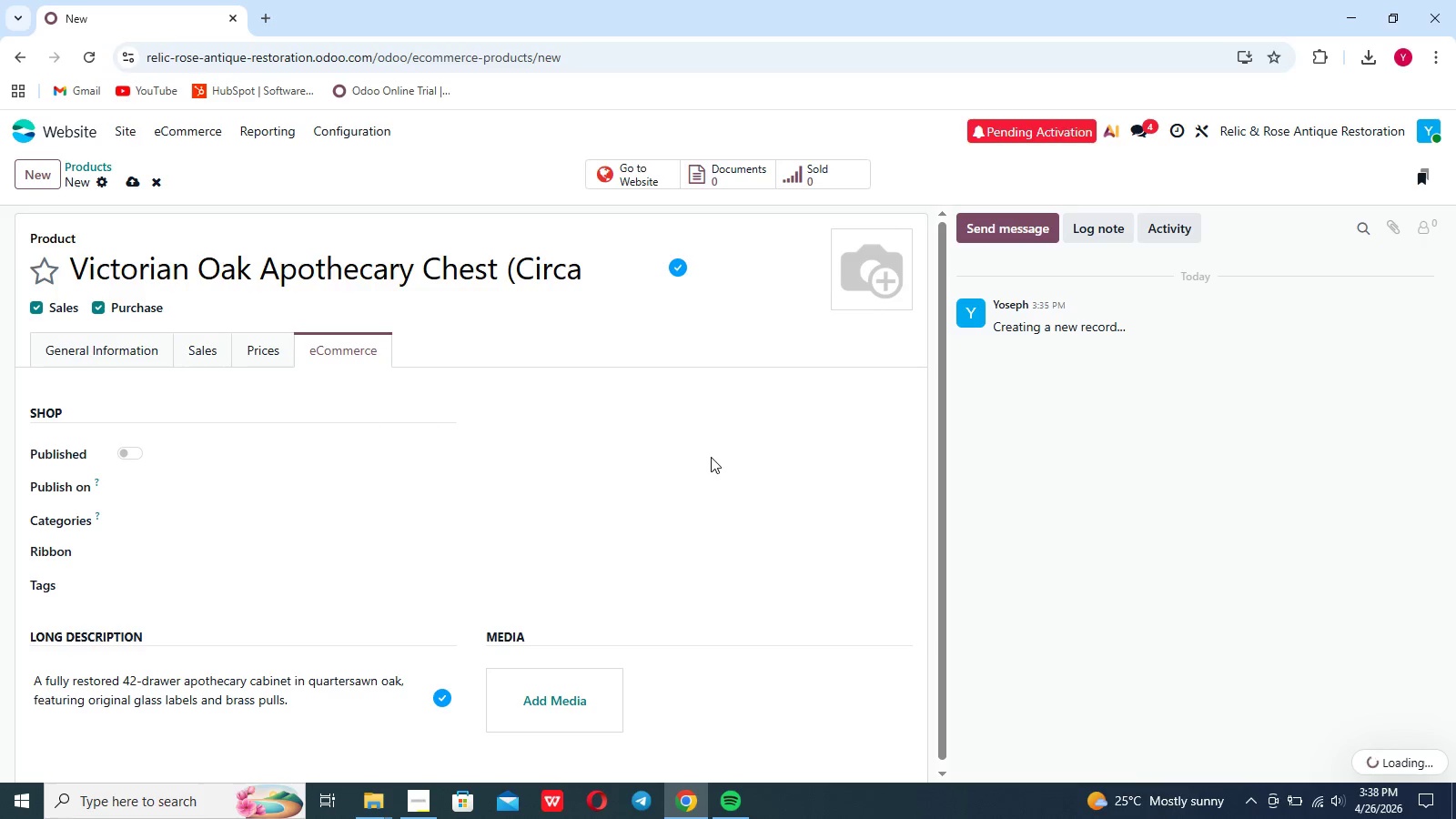 
wait(8.28)
 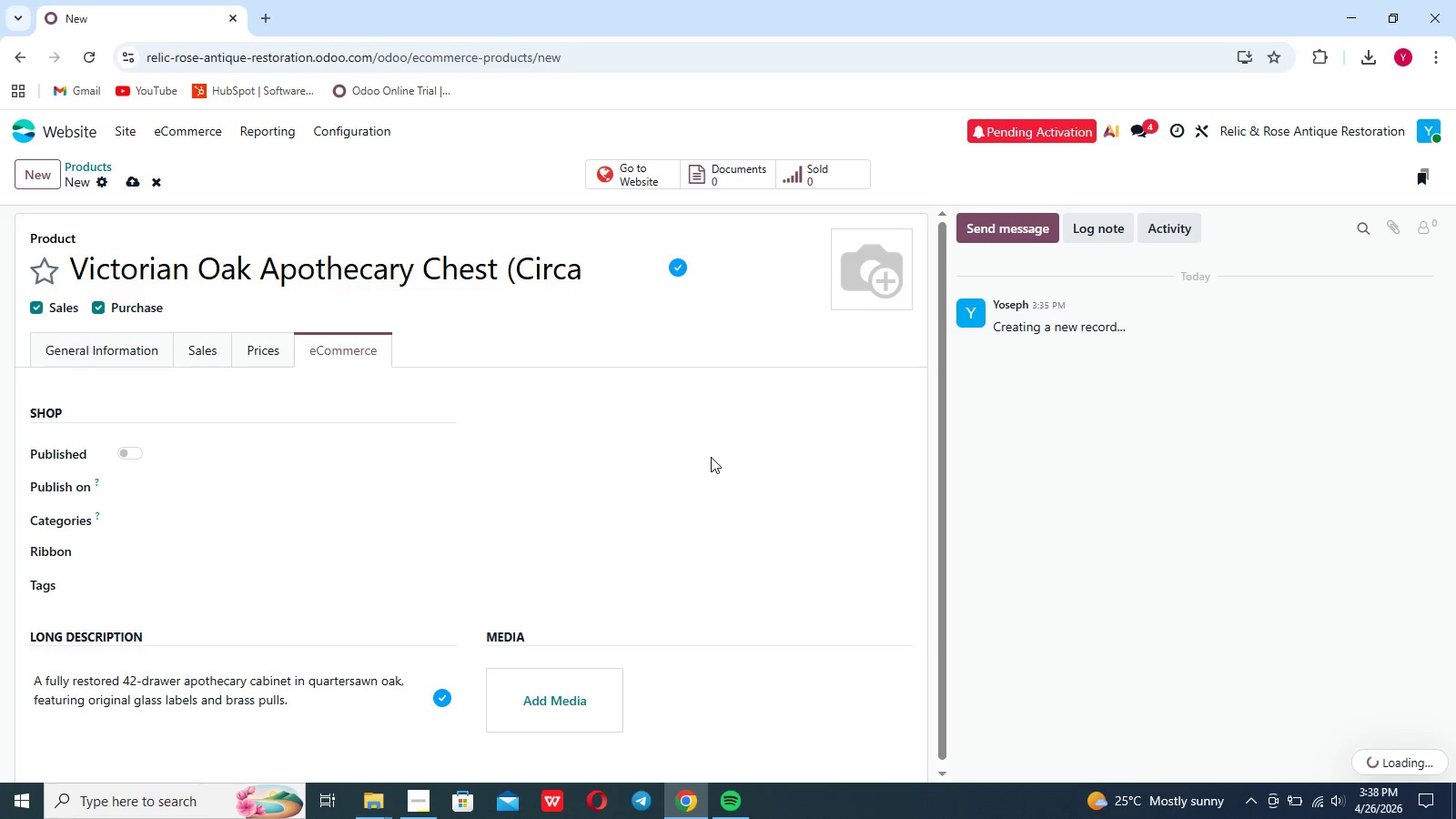 
left_click([111, 358])
 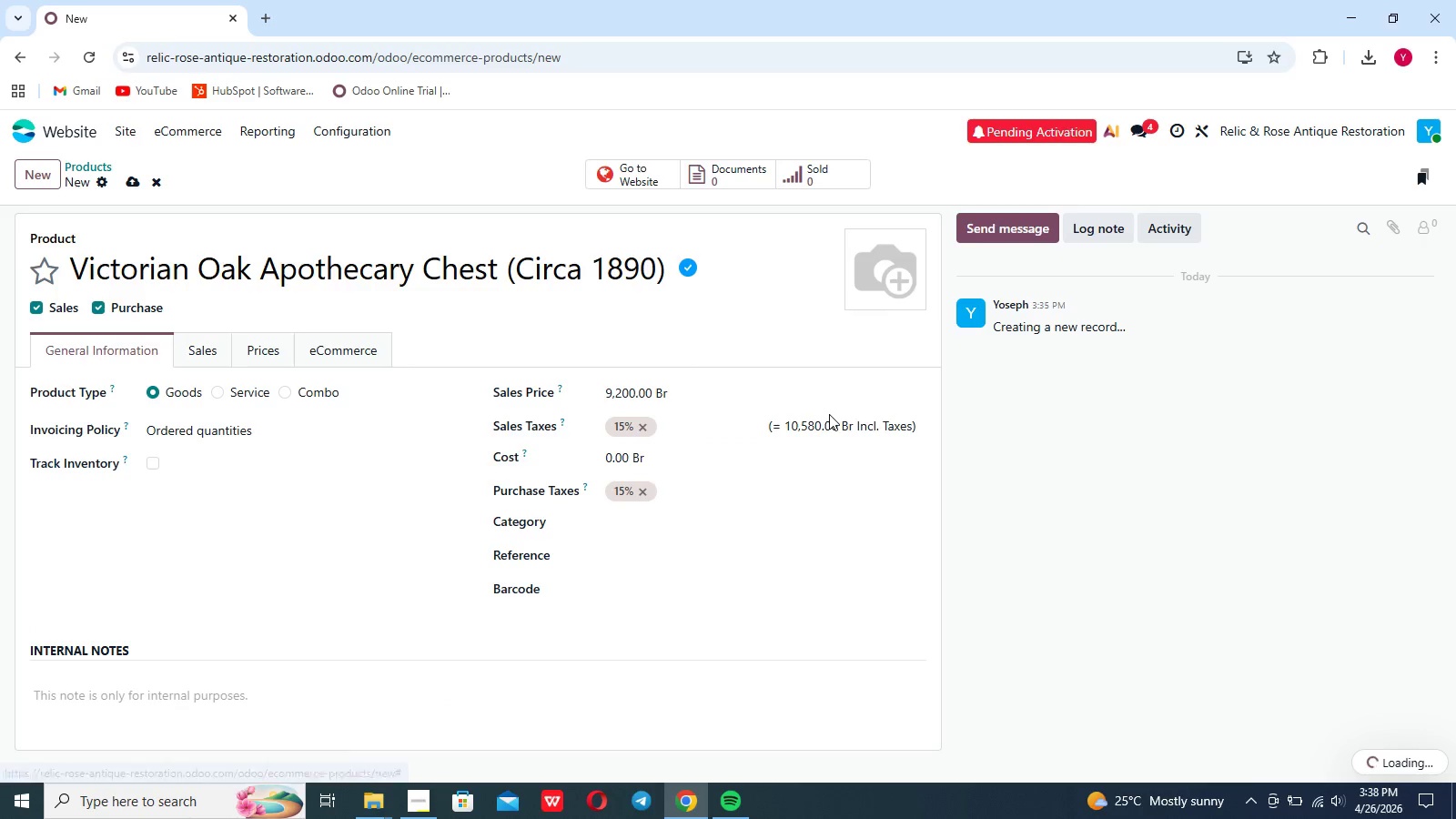 
left_click([828, 475])
 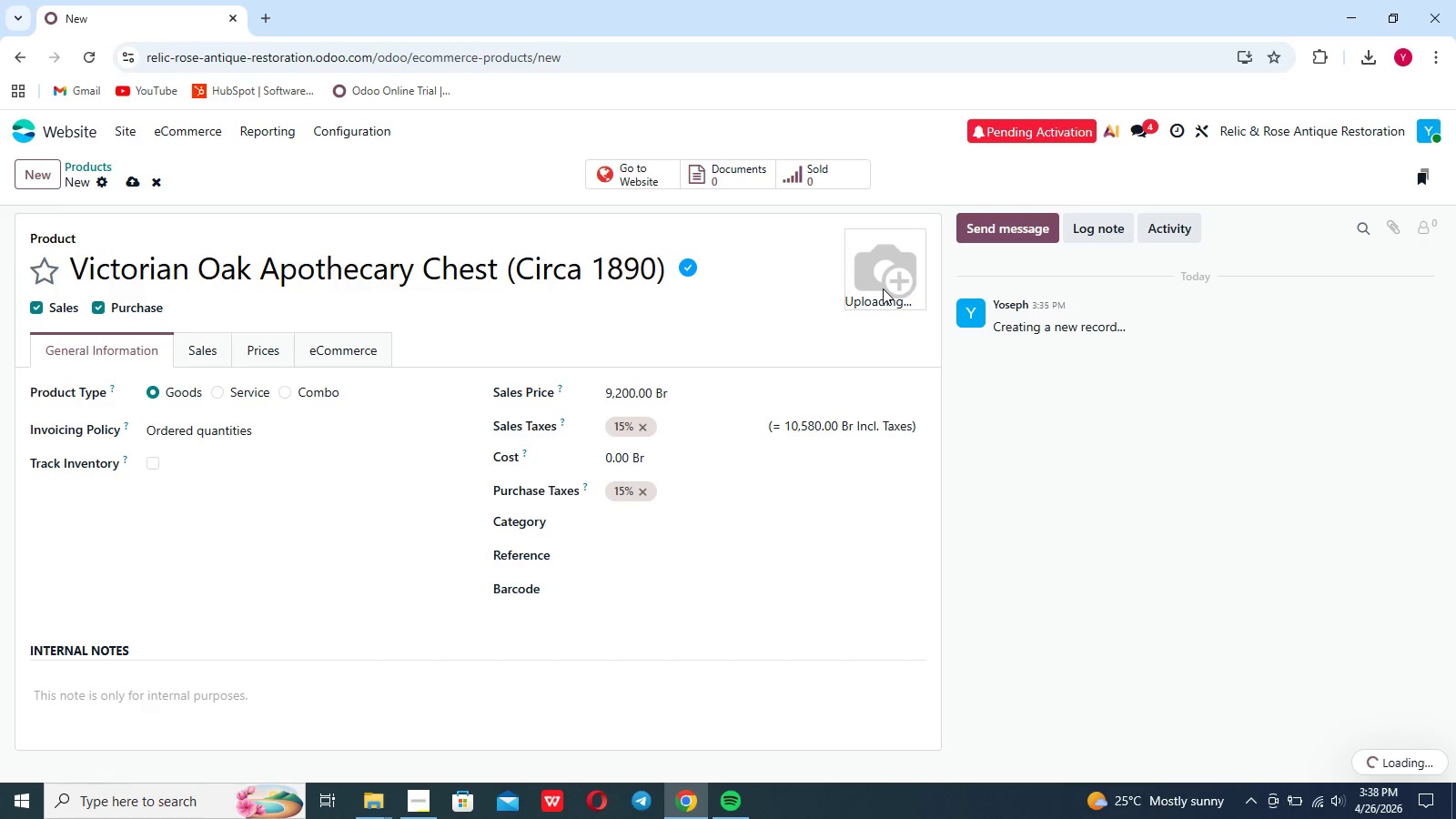 
double_click([883, 288])
 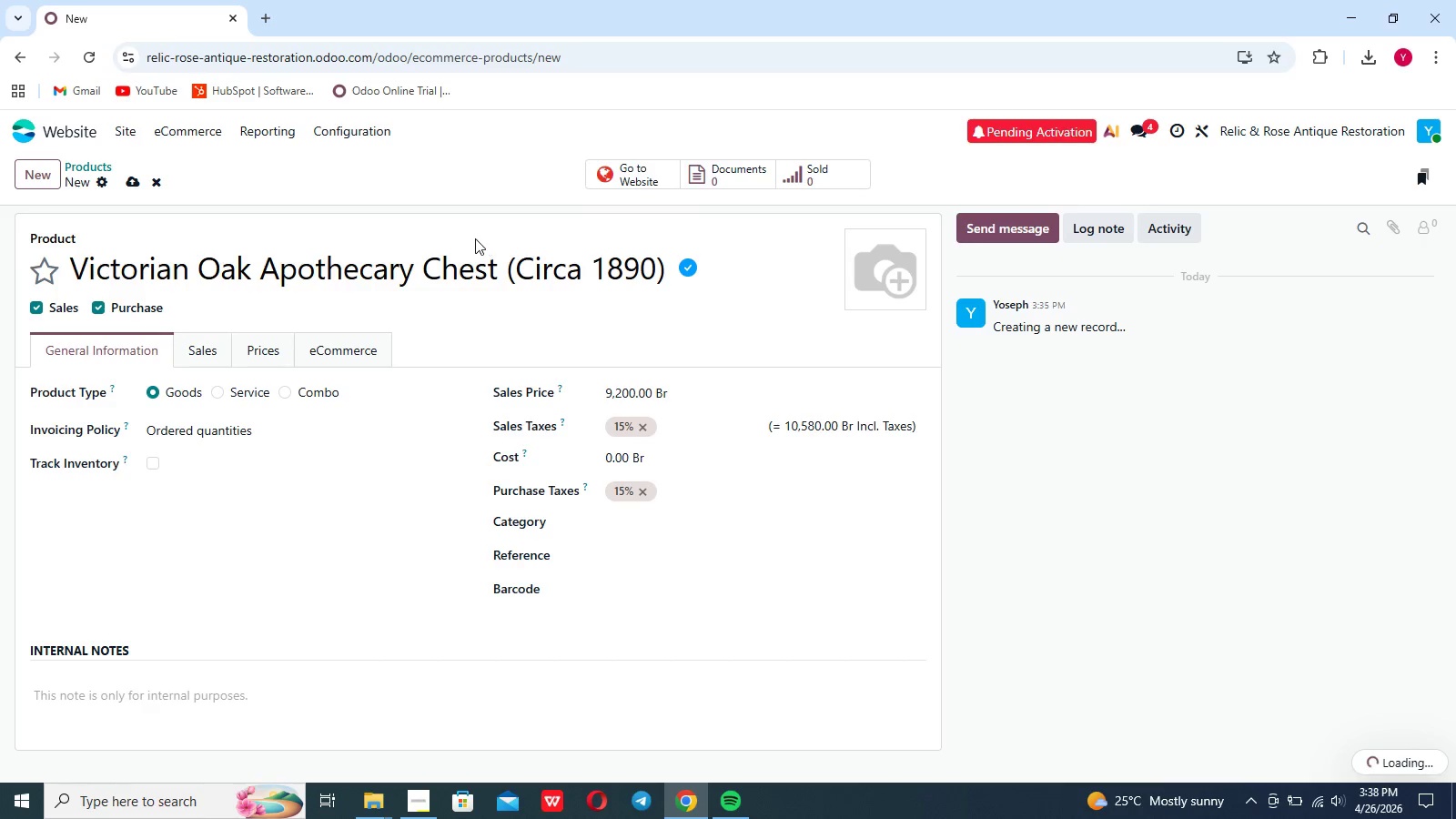 
left_click([360, 345])
 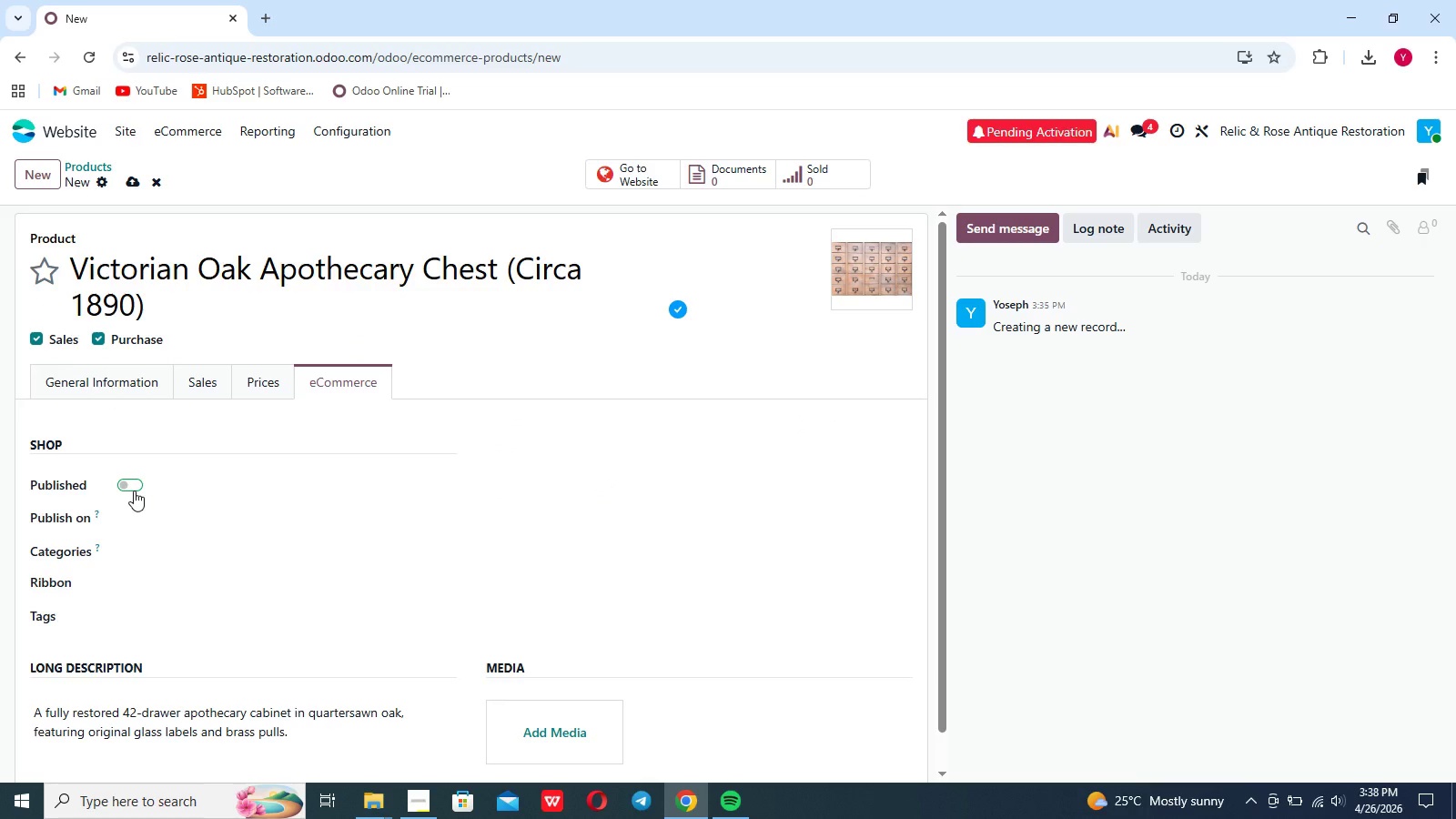 
left_click([135, 483])
 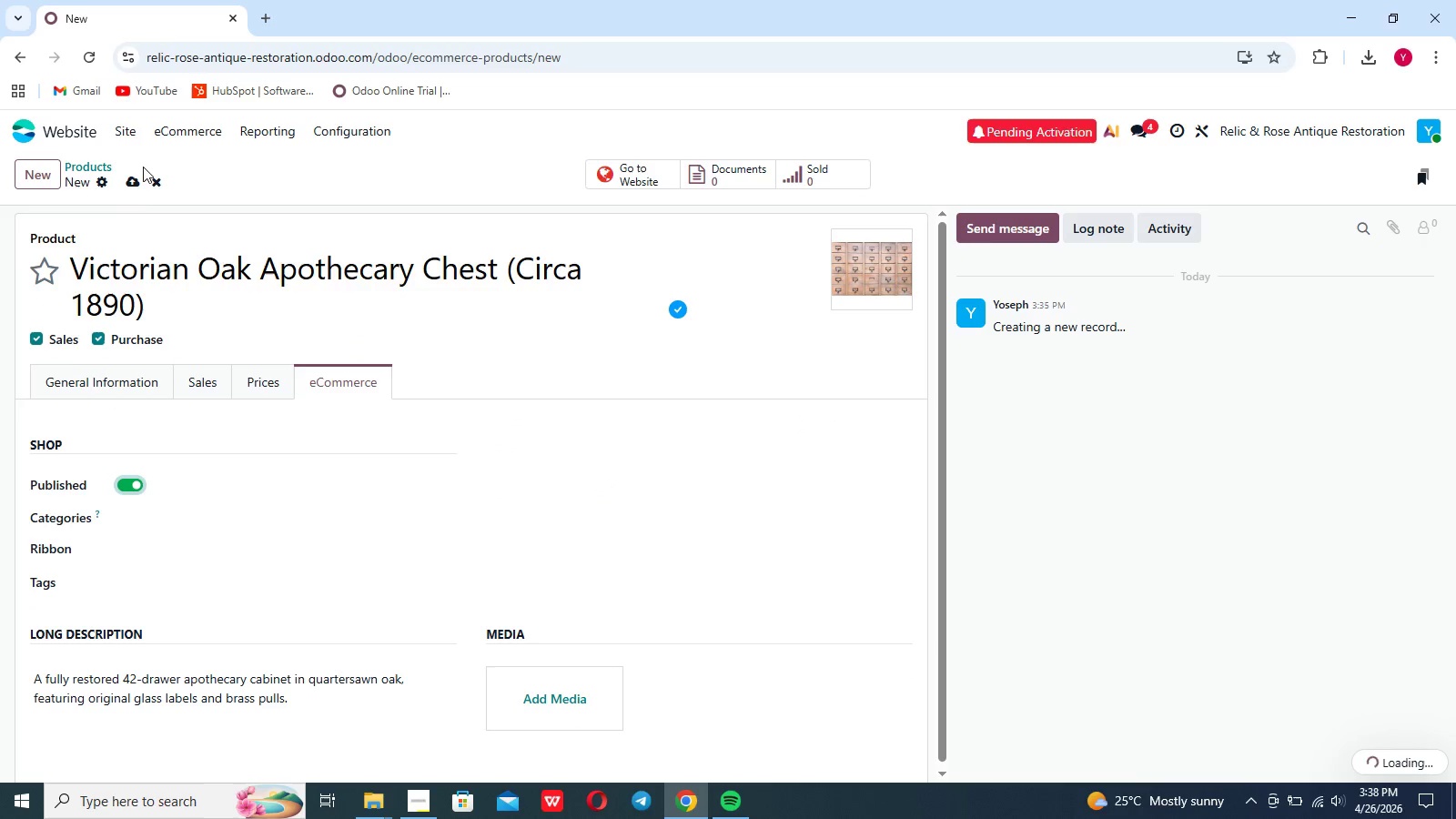 
left_click([135, 179])
 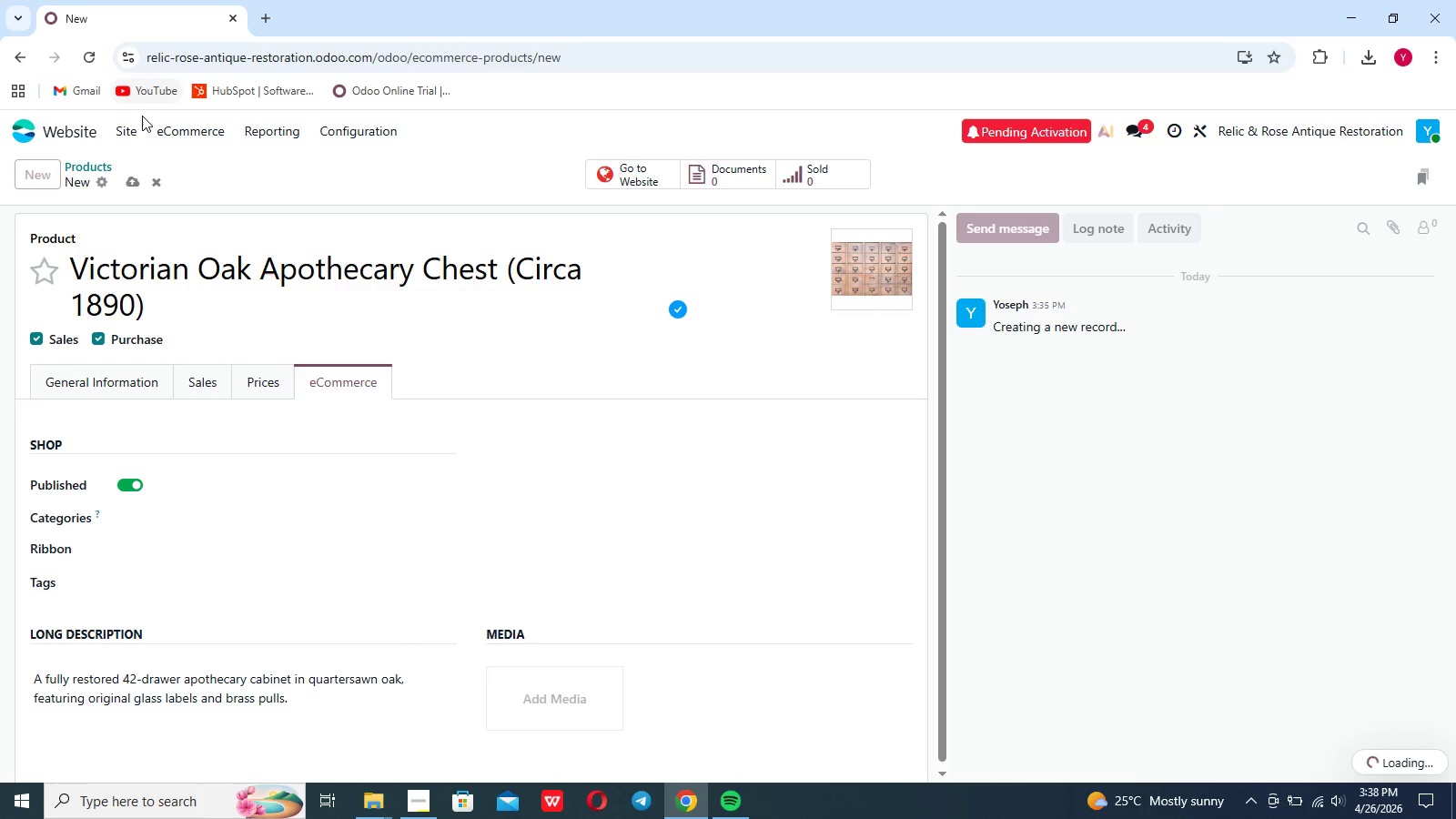 
wait(5.47)
 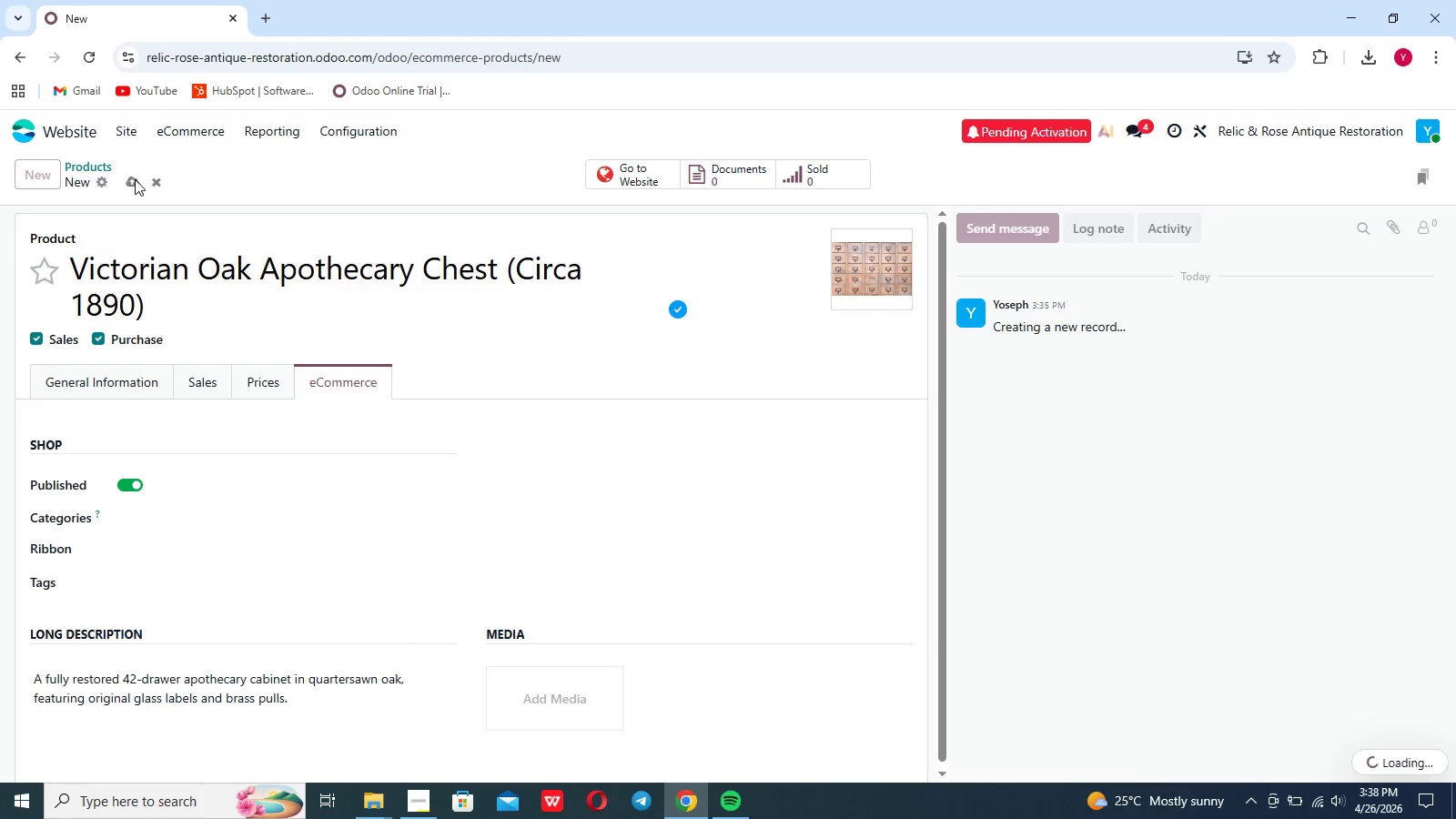 
left_click([131, 128])
 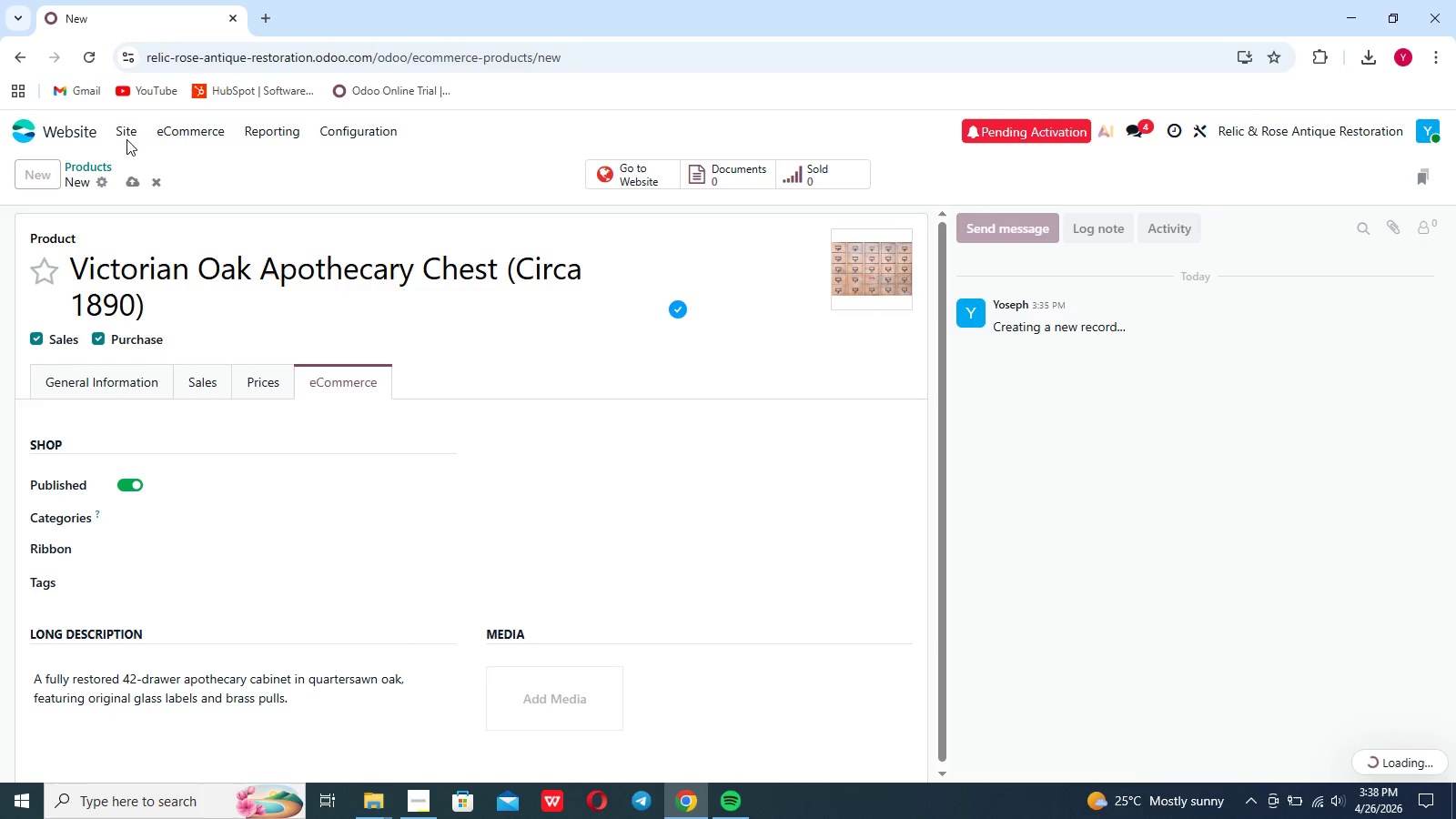 
left_click([126, 139])
 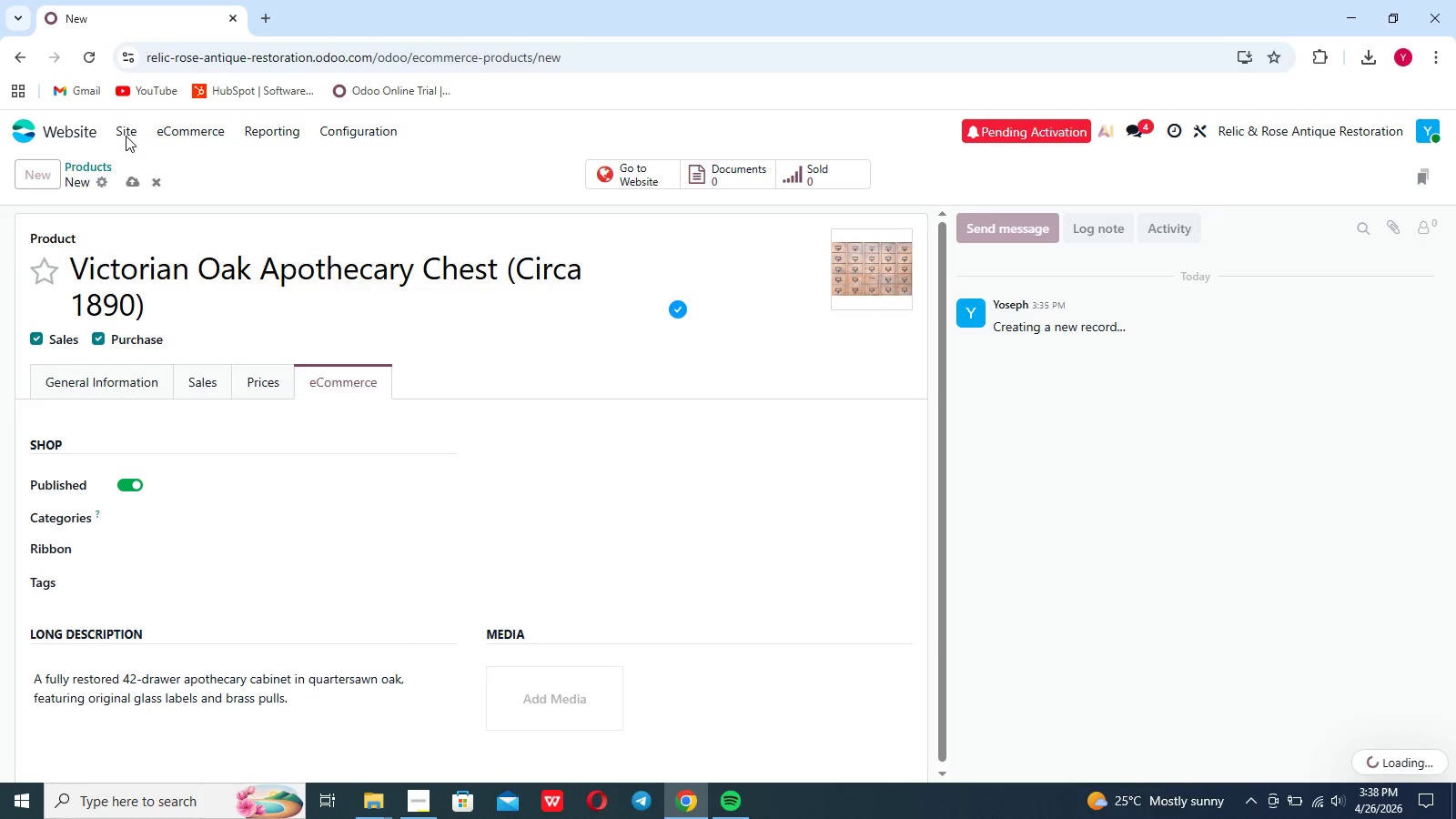 
left_click([126, 135])
 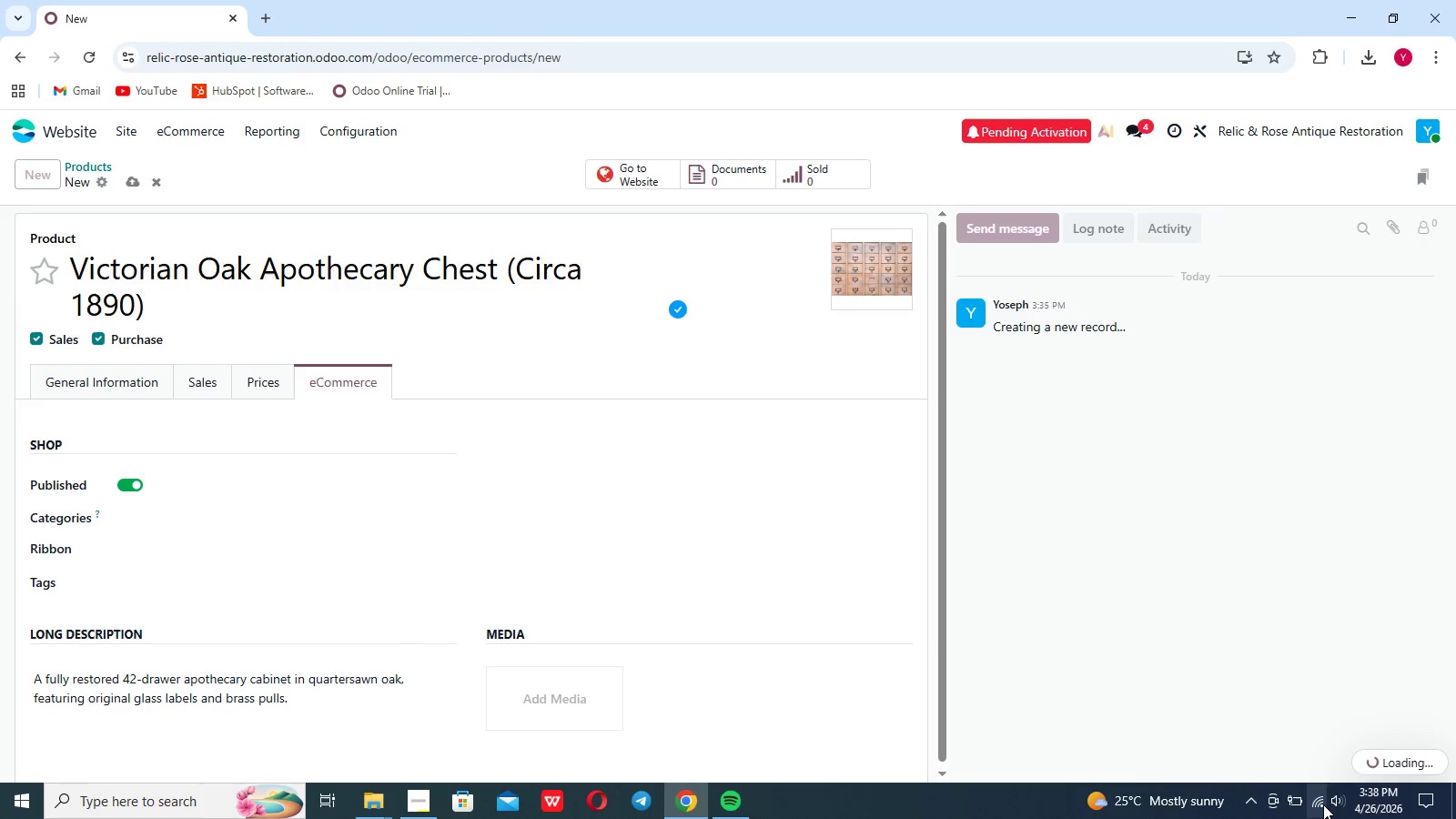 
left_click([1274, 753])
 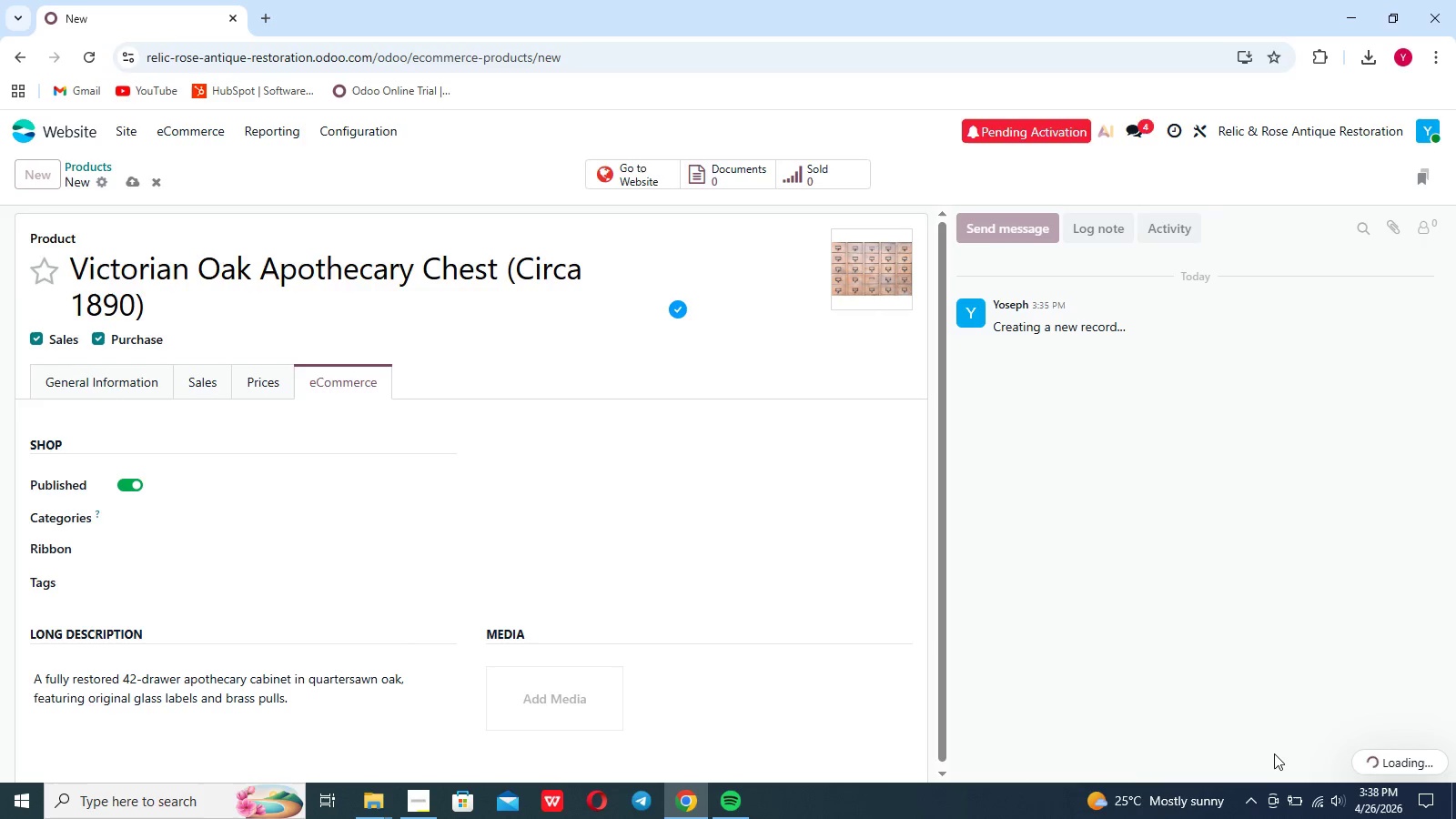 
wait(14.78)
 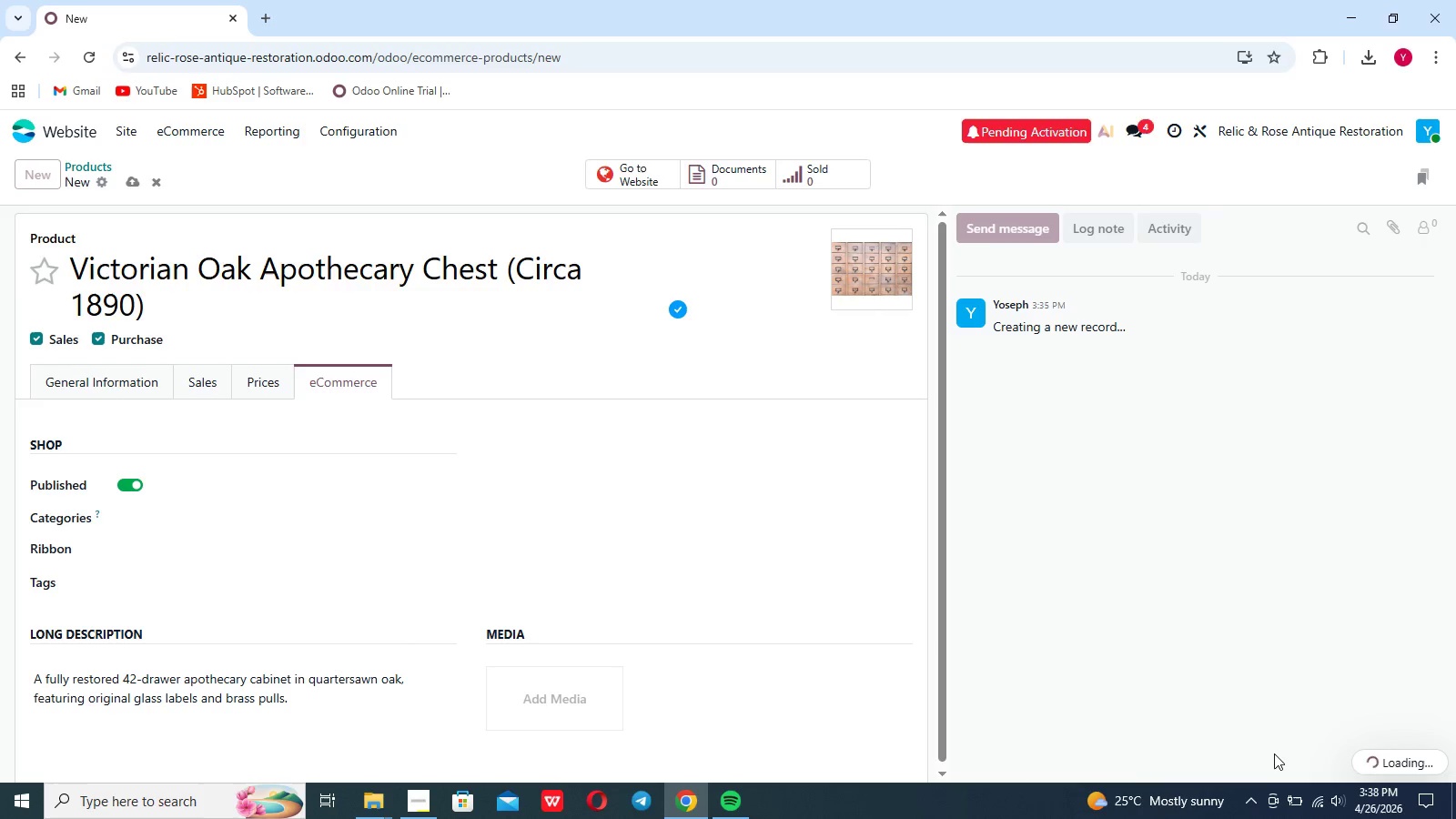 
left_click([1219, 473])
 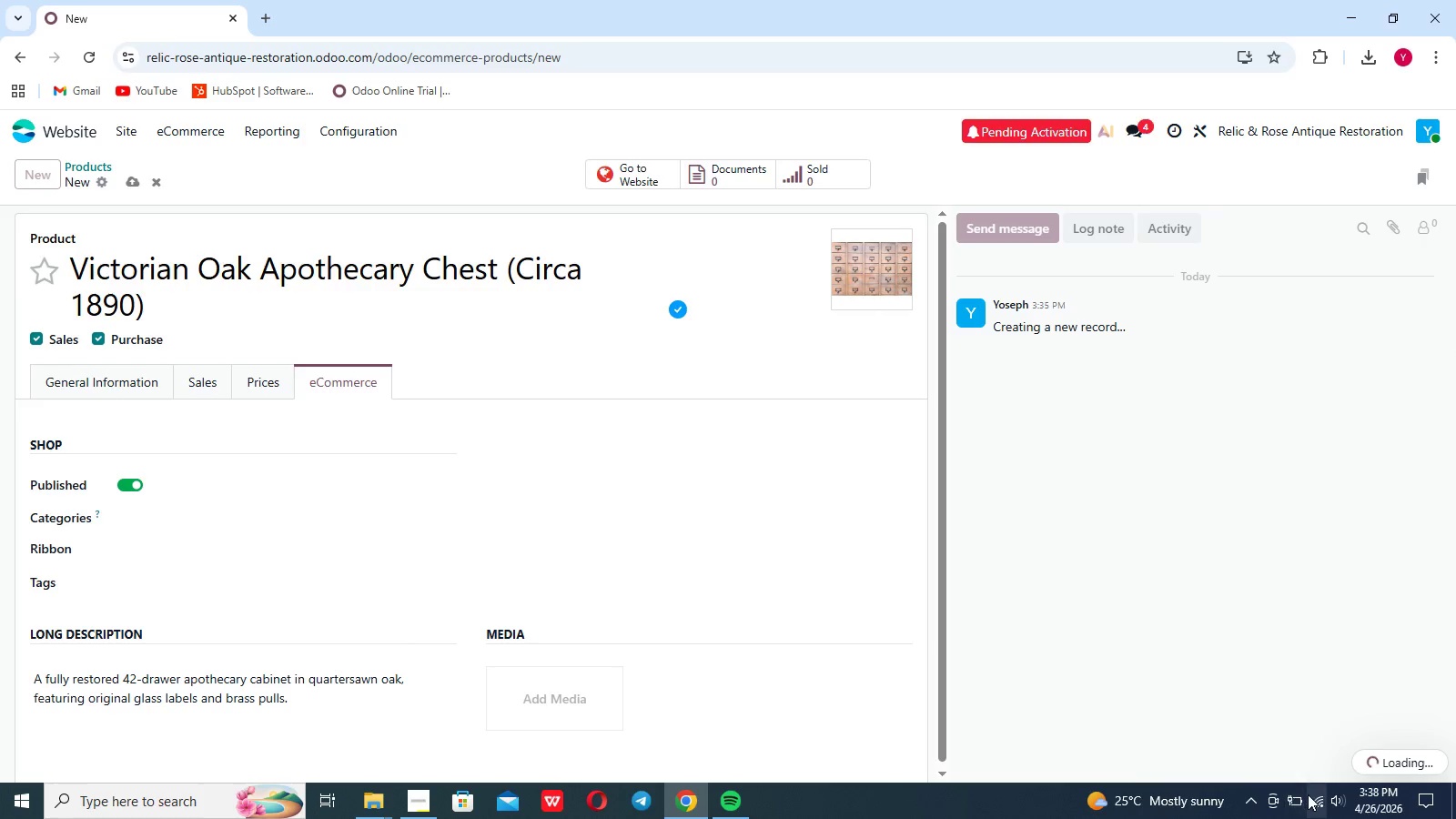 
left_click([1309, 796])
 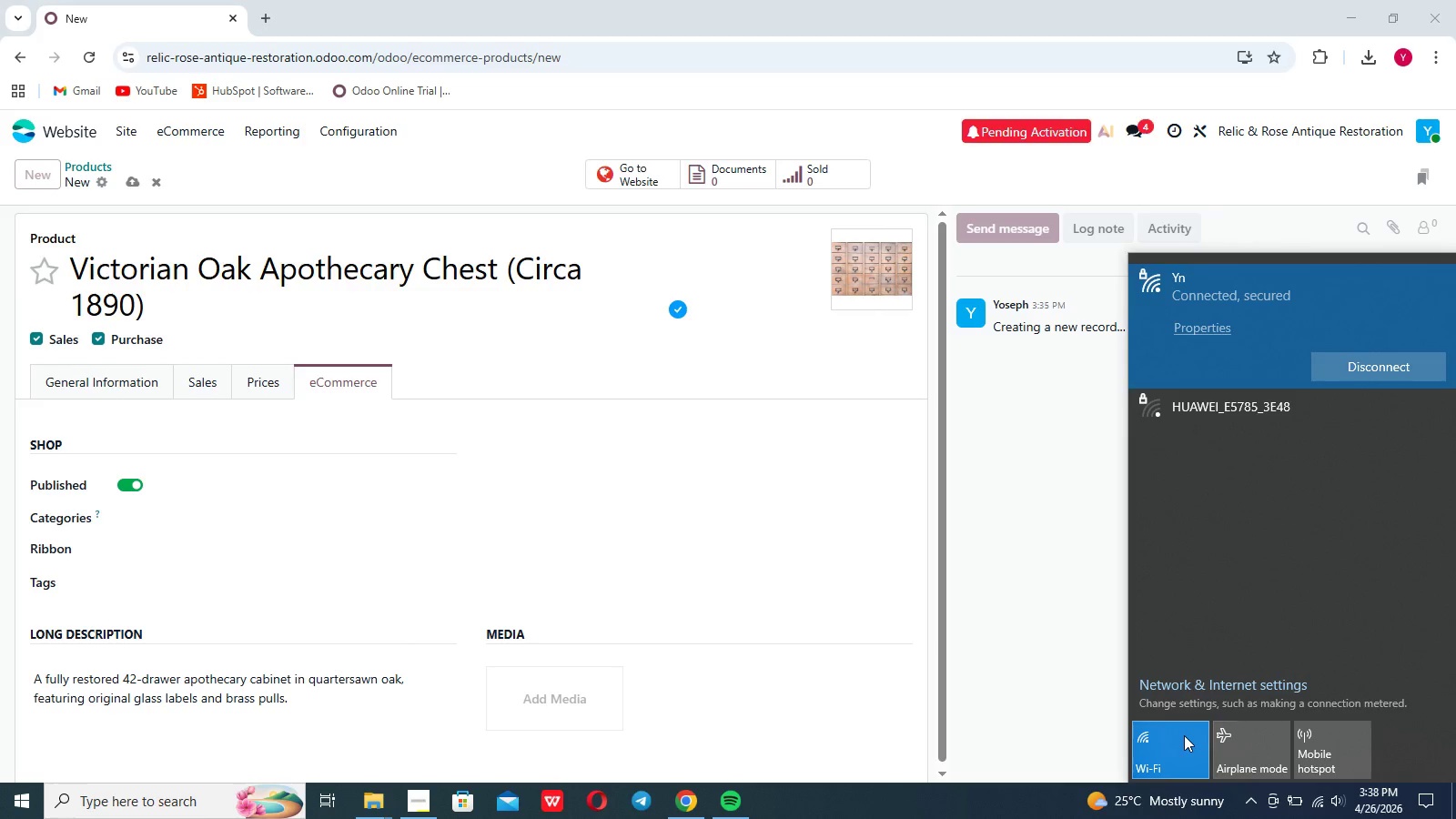 
left_click([1184, 735])
 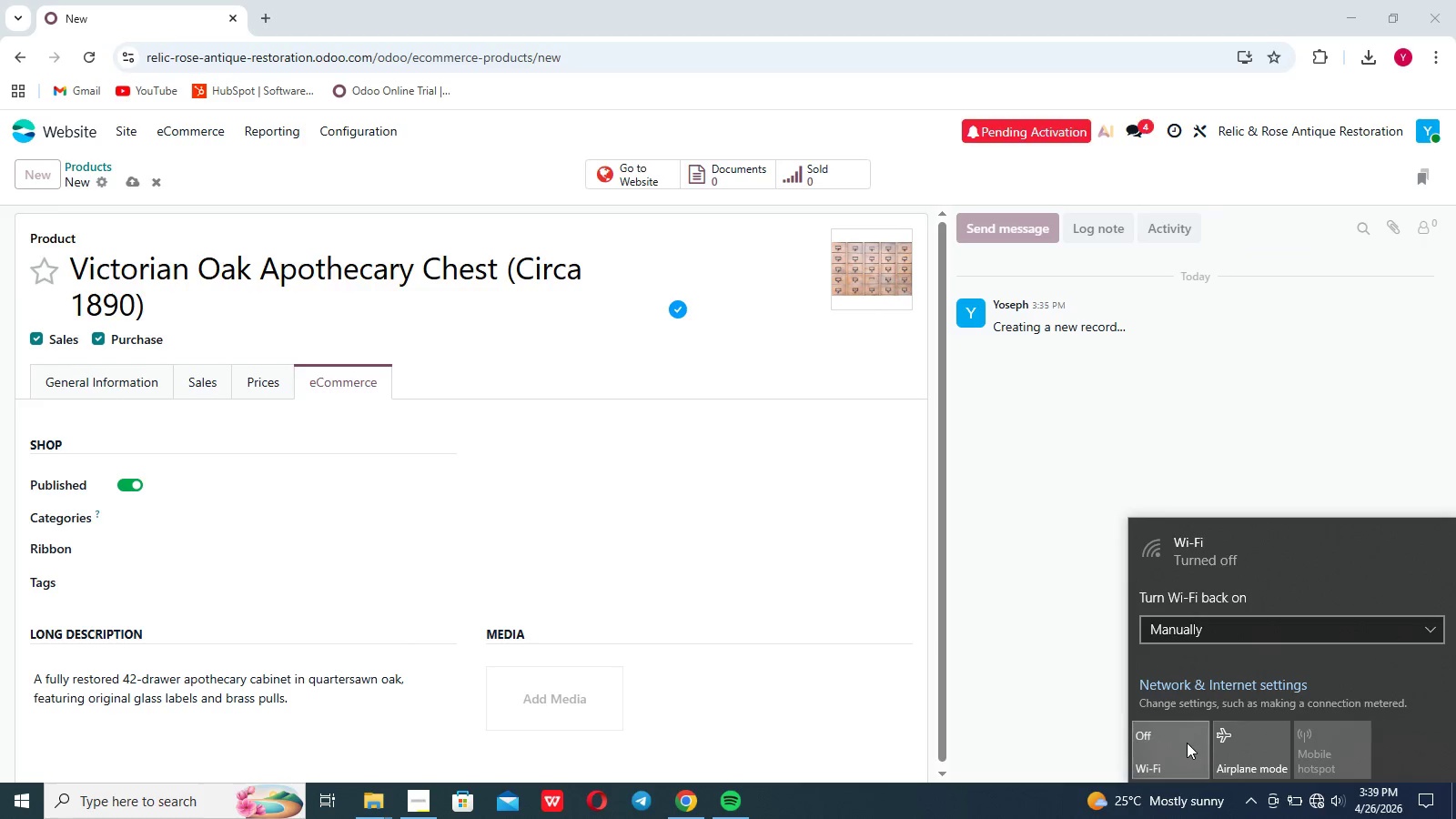 
left_click([1160, 748])
 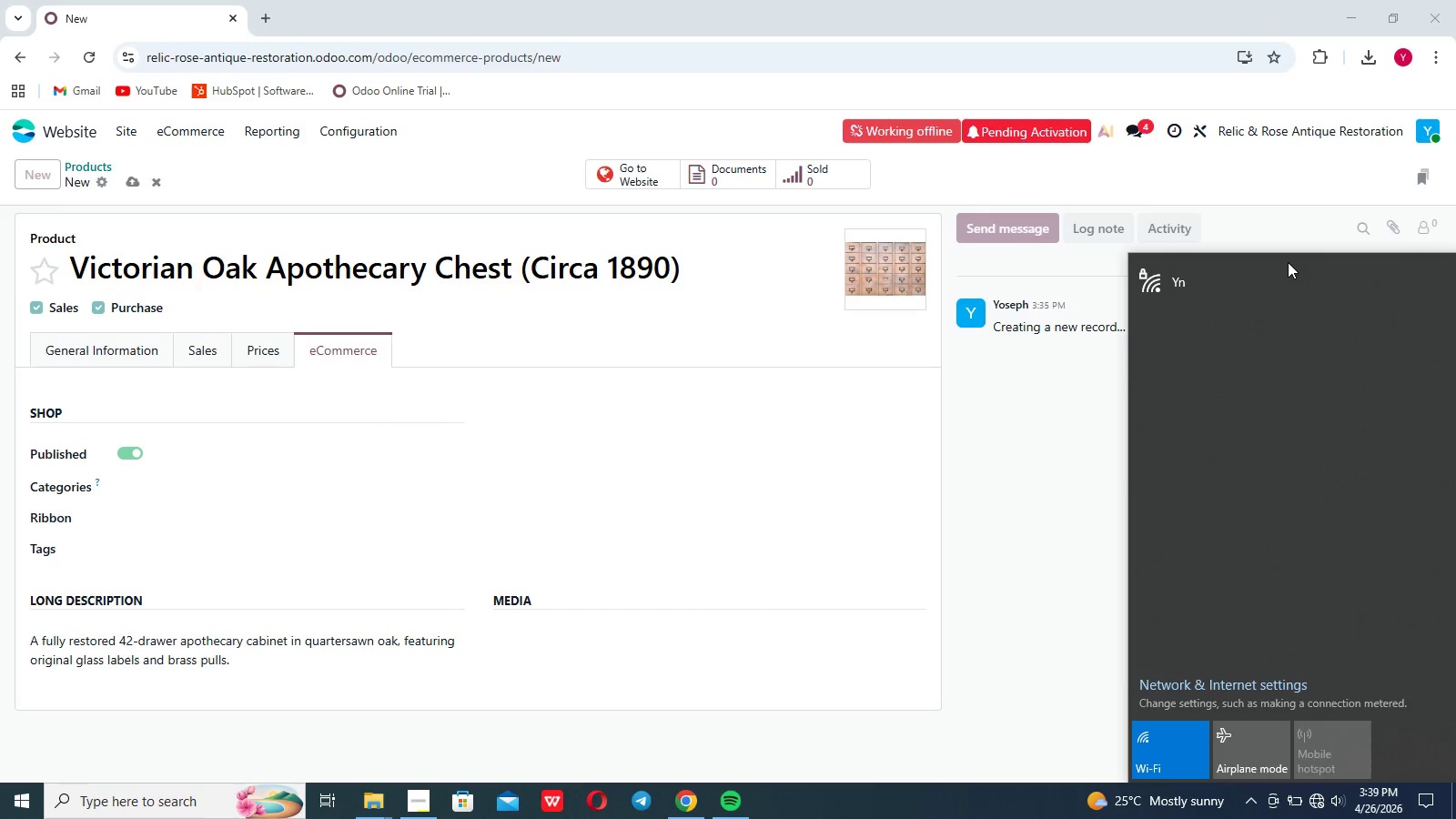 
left_click([1283, 278])
 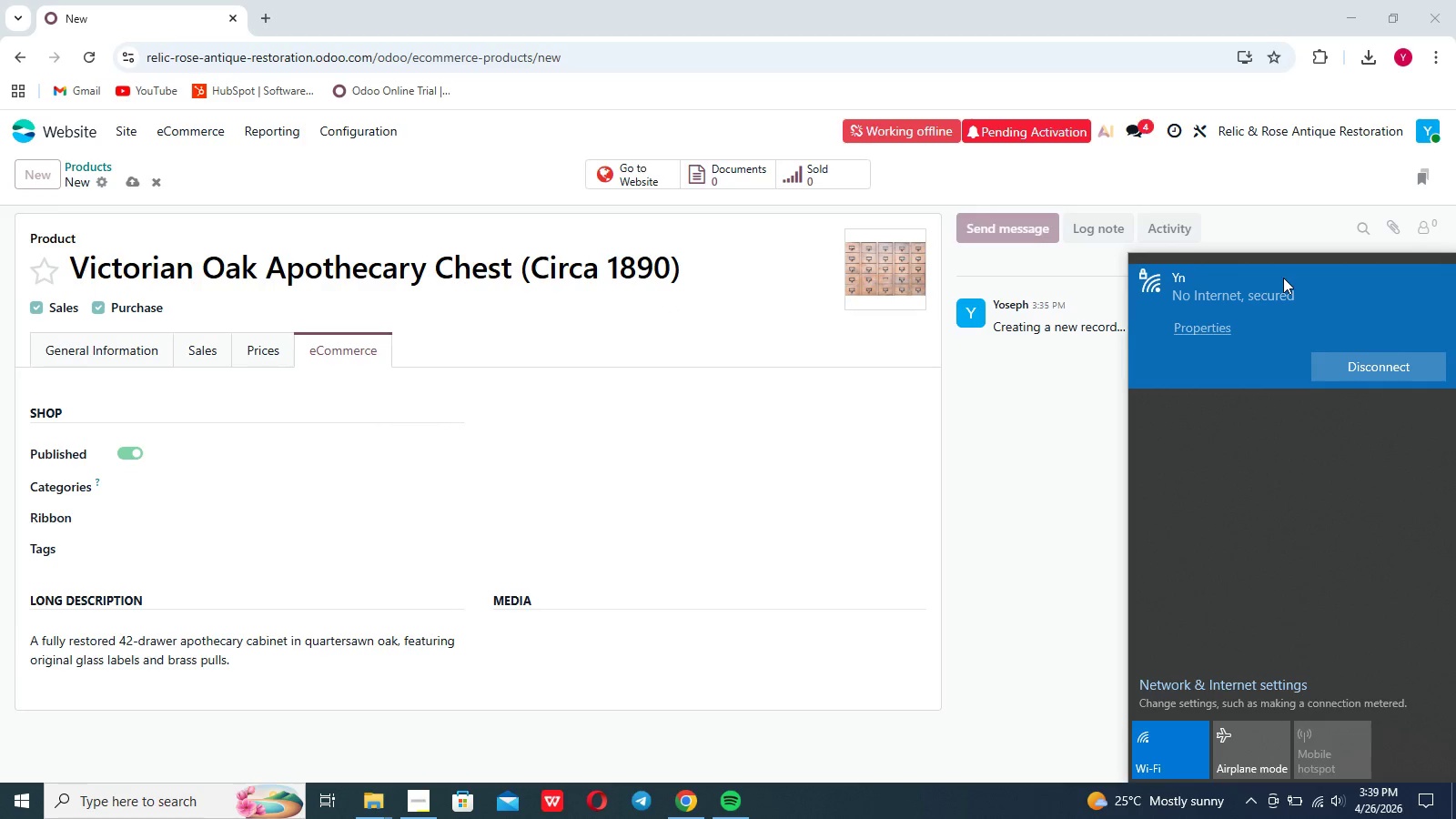 
left_click([1063, 489])
 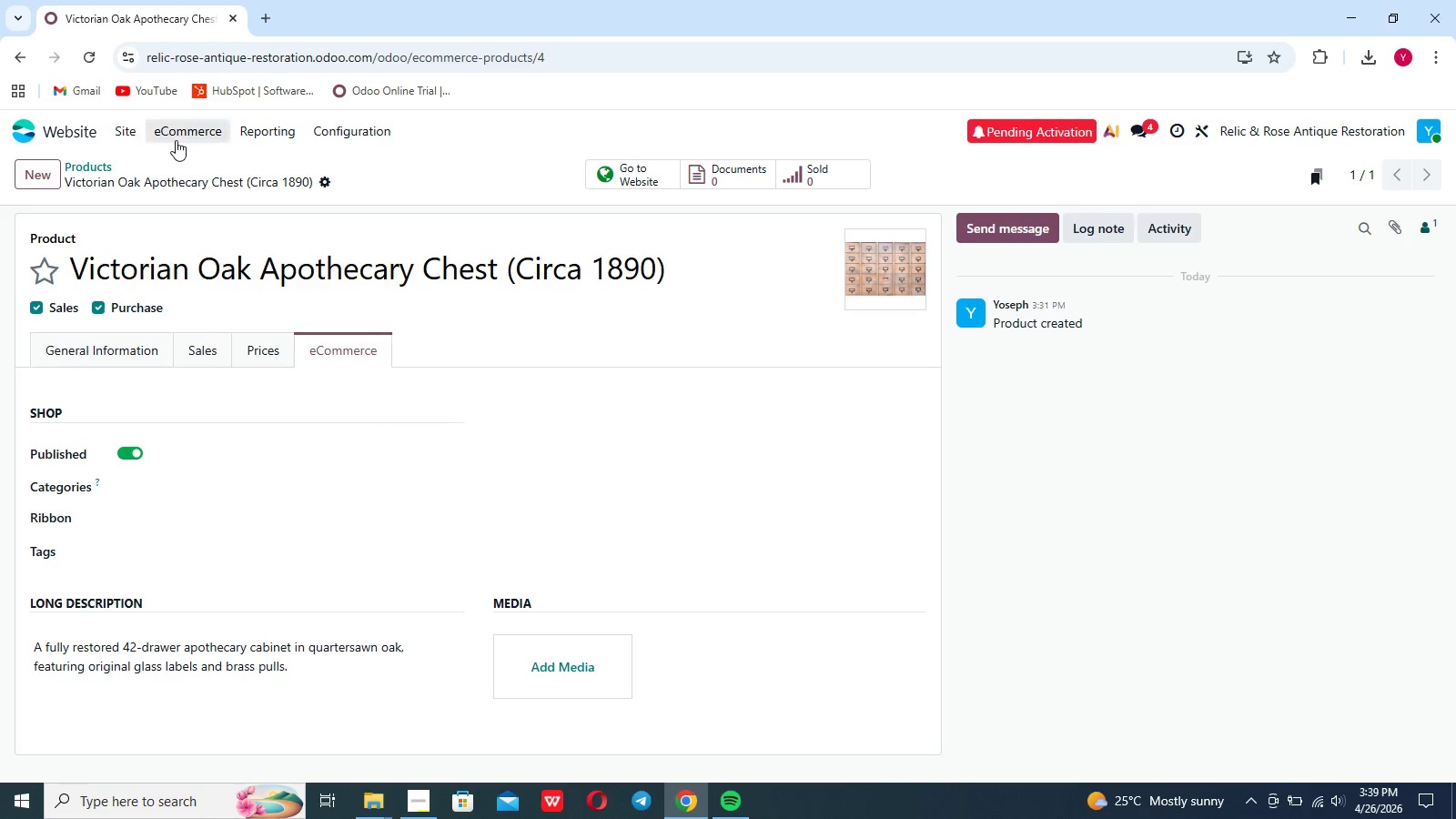 
left_click([133, 135])
 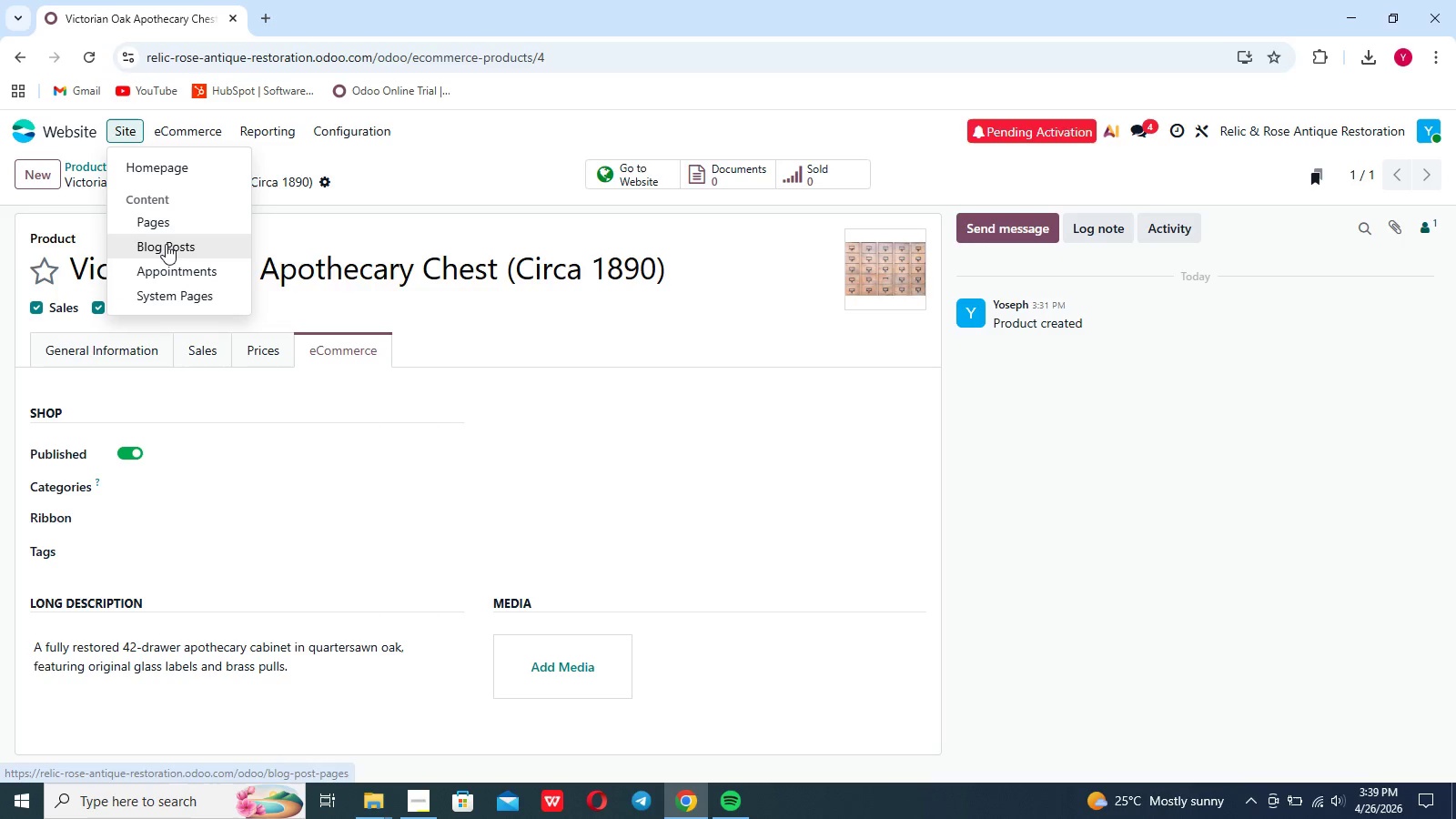 
left_click([166, 244])
 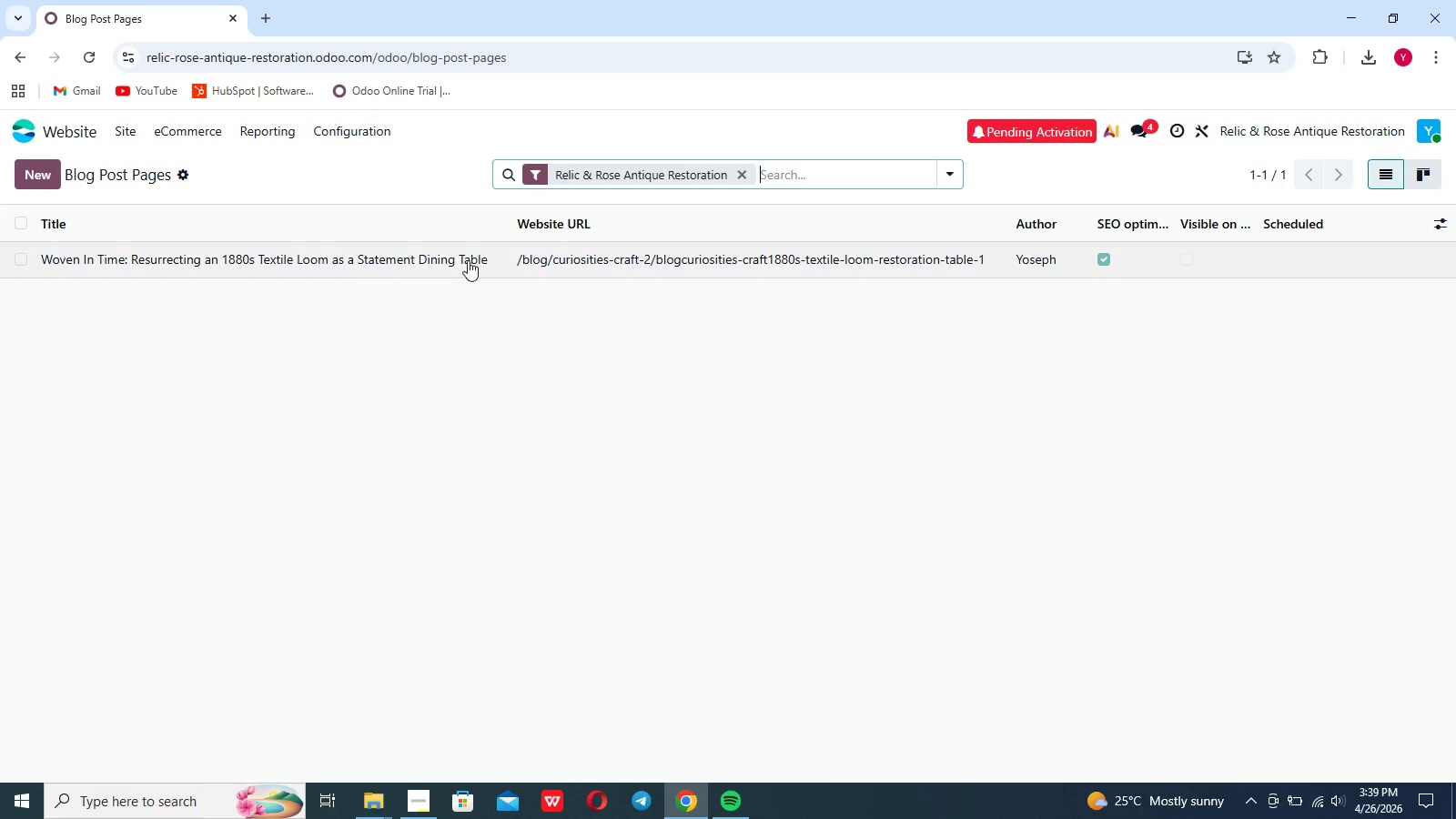 
left_click([470, 255])
 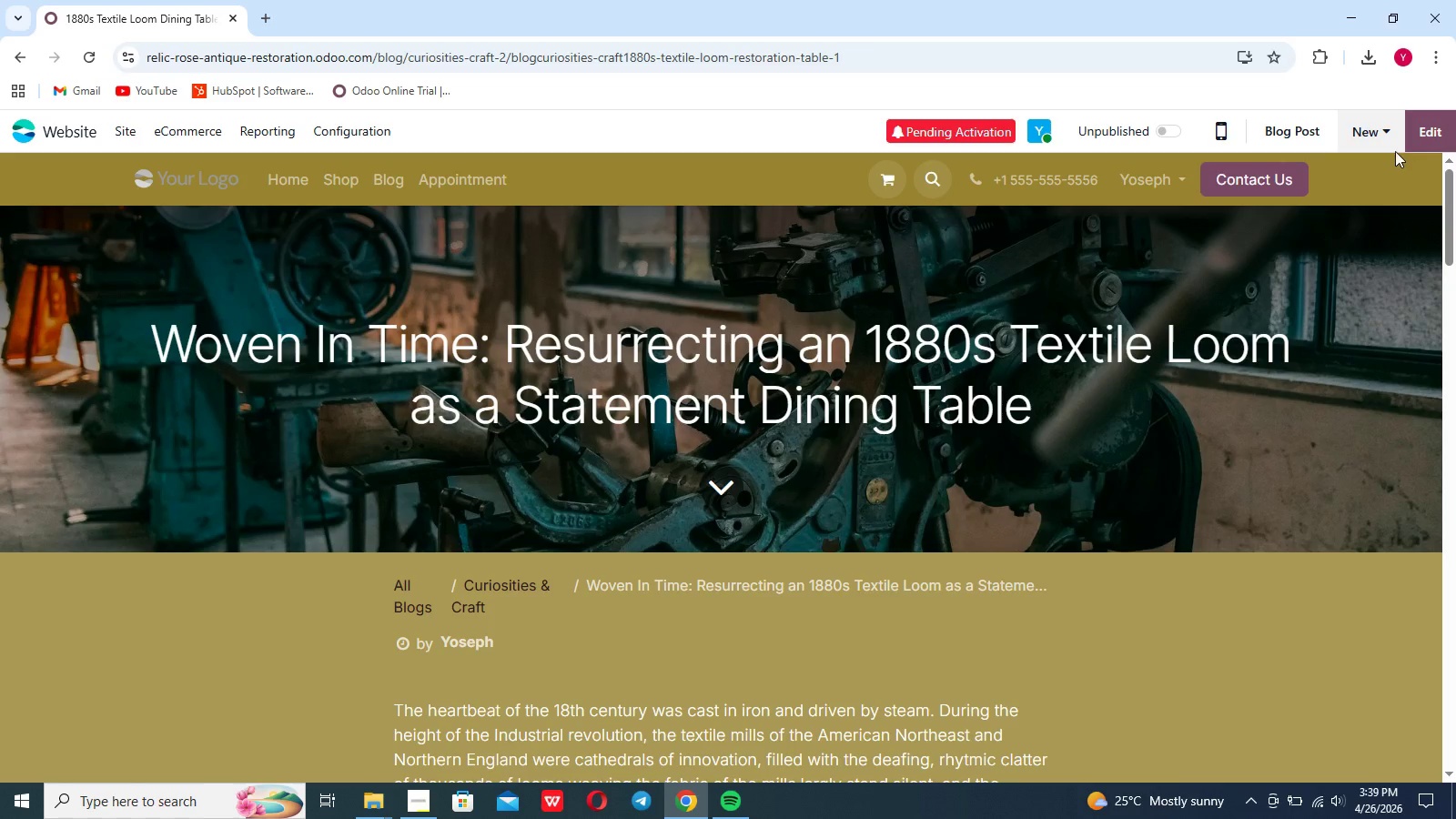 
left_click([1378, 125])
 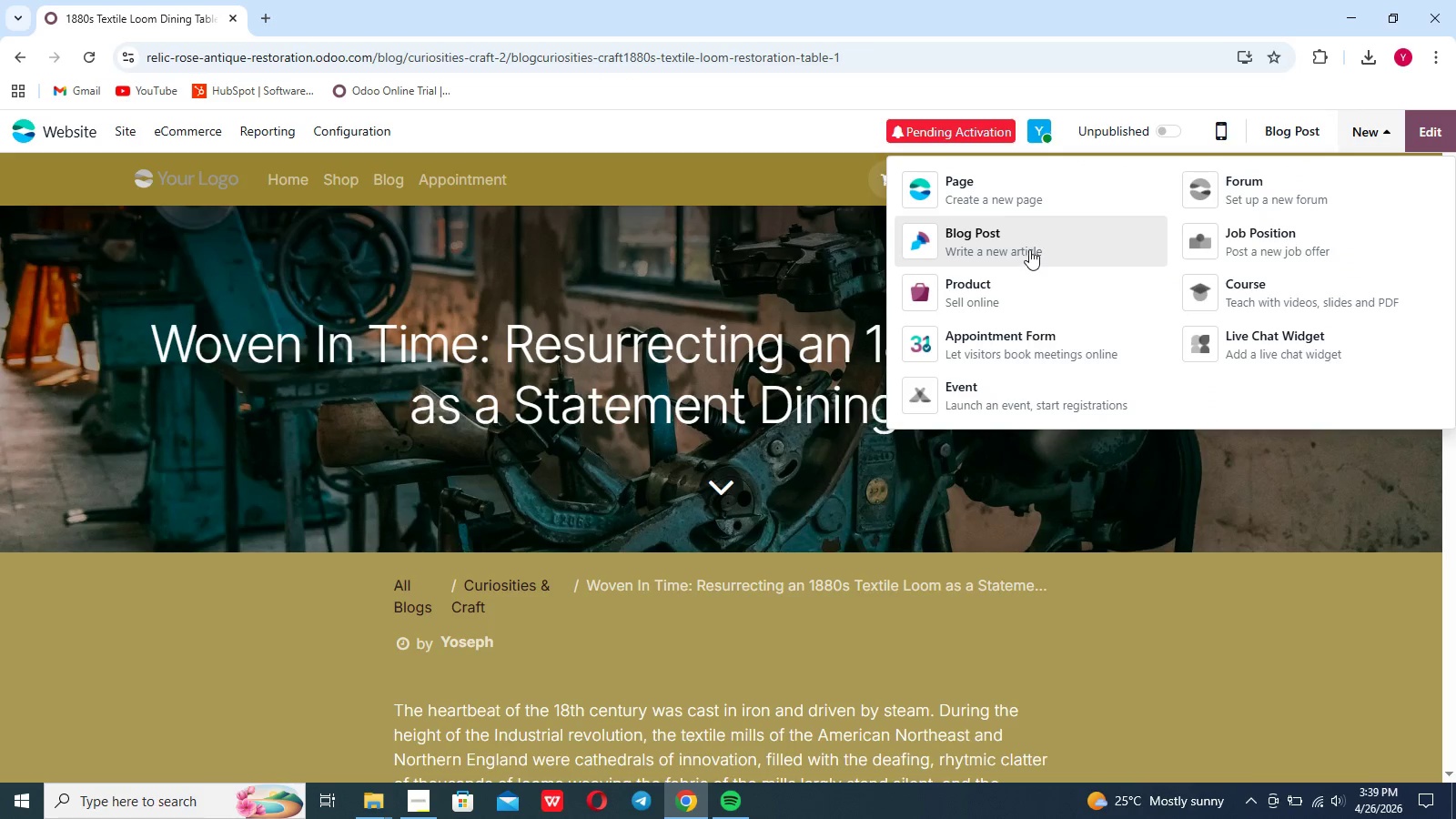 
left_click([1029, 248])
 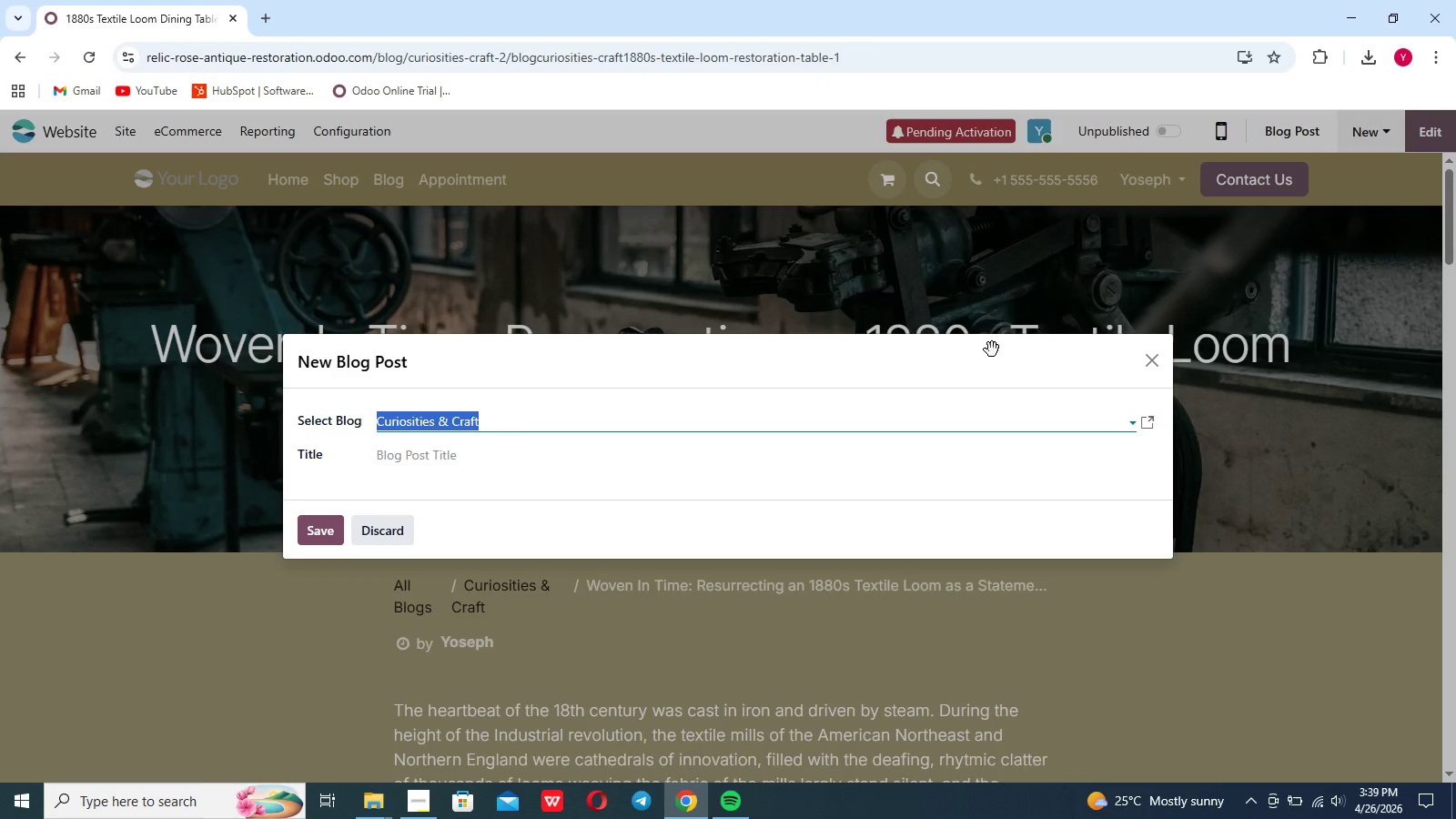 
wait(15.17)
 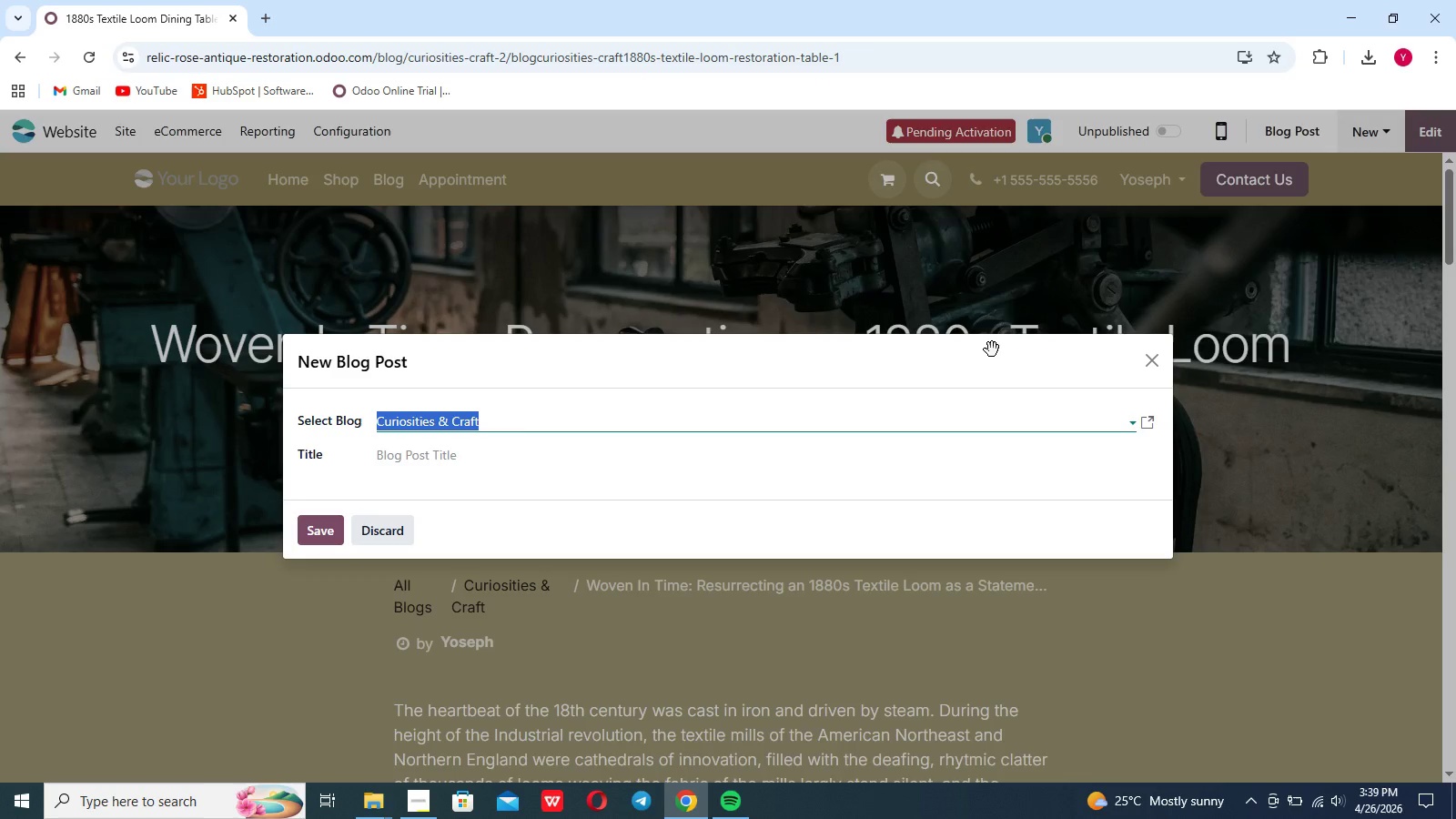 
left_click([692, 440])
 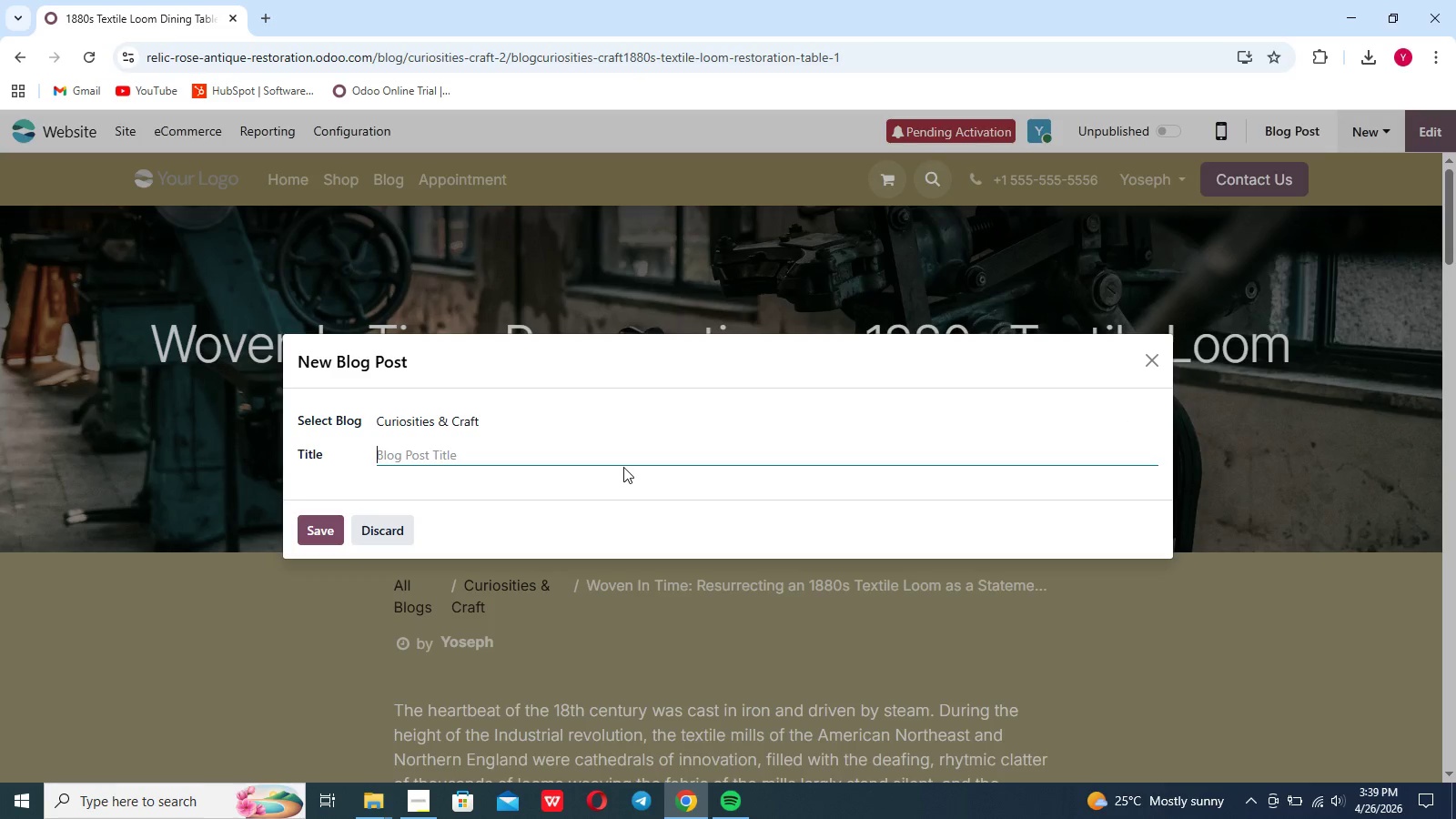 
type(The Alchemist)
 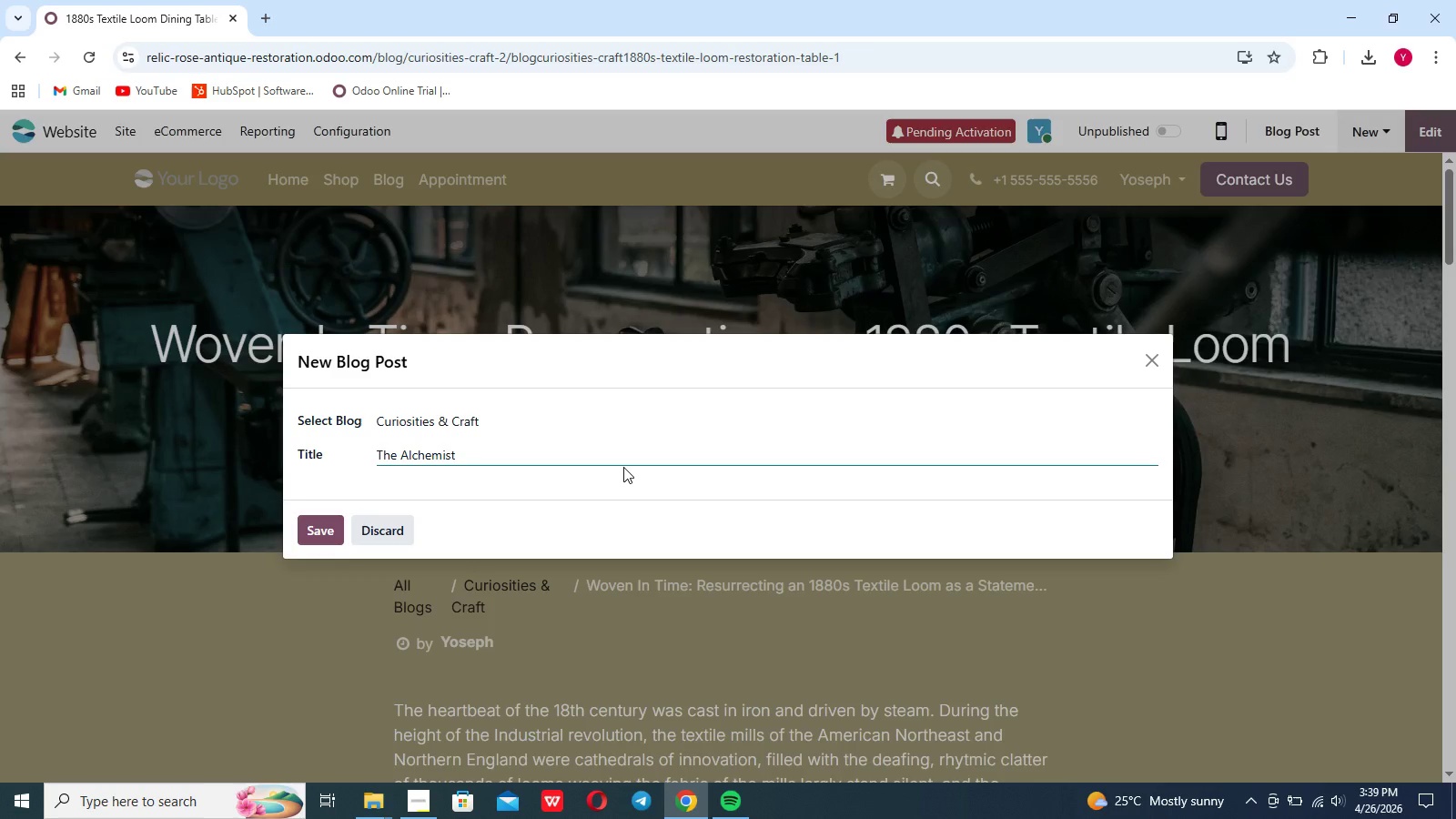 
scroll: coordinate [623, 467], scroll_direction: up, amount: 7.0
 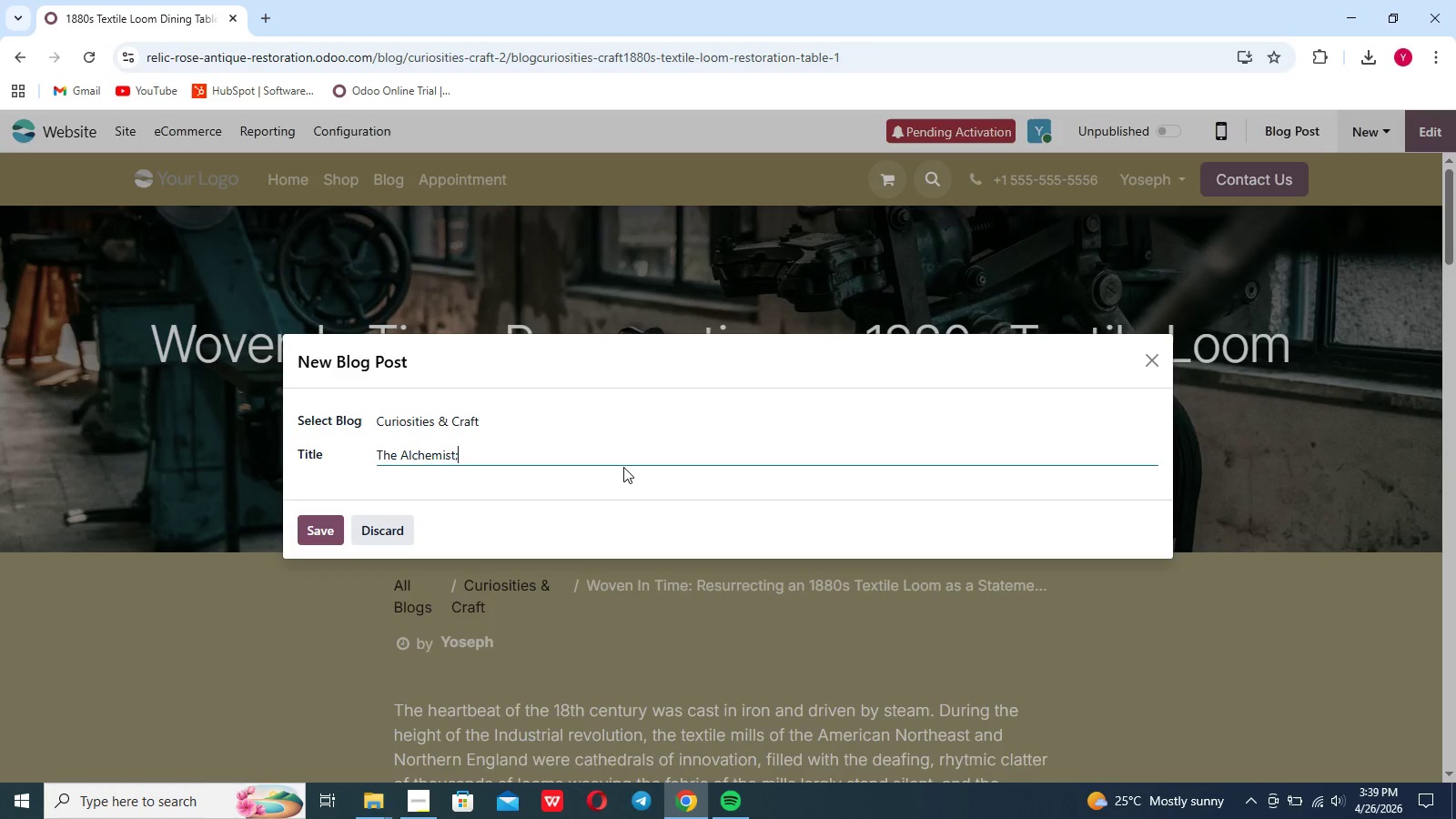 
type(;s)
key(Backspace)
key(Backspace)
type('s Archive: A MAster )
key(Backspace)
key(Backspace)
key(Backspace)
key(Backspace)
key(Backspace)
key(Backspace)
type(ad)
key(Backspace)
type(ster Guide yo Identifying Authentic 19th )
key(Backspace)
type(0)
key(Backspace)
type(-century Apothecary Cabinet)
 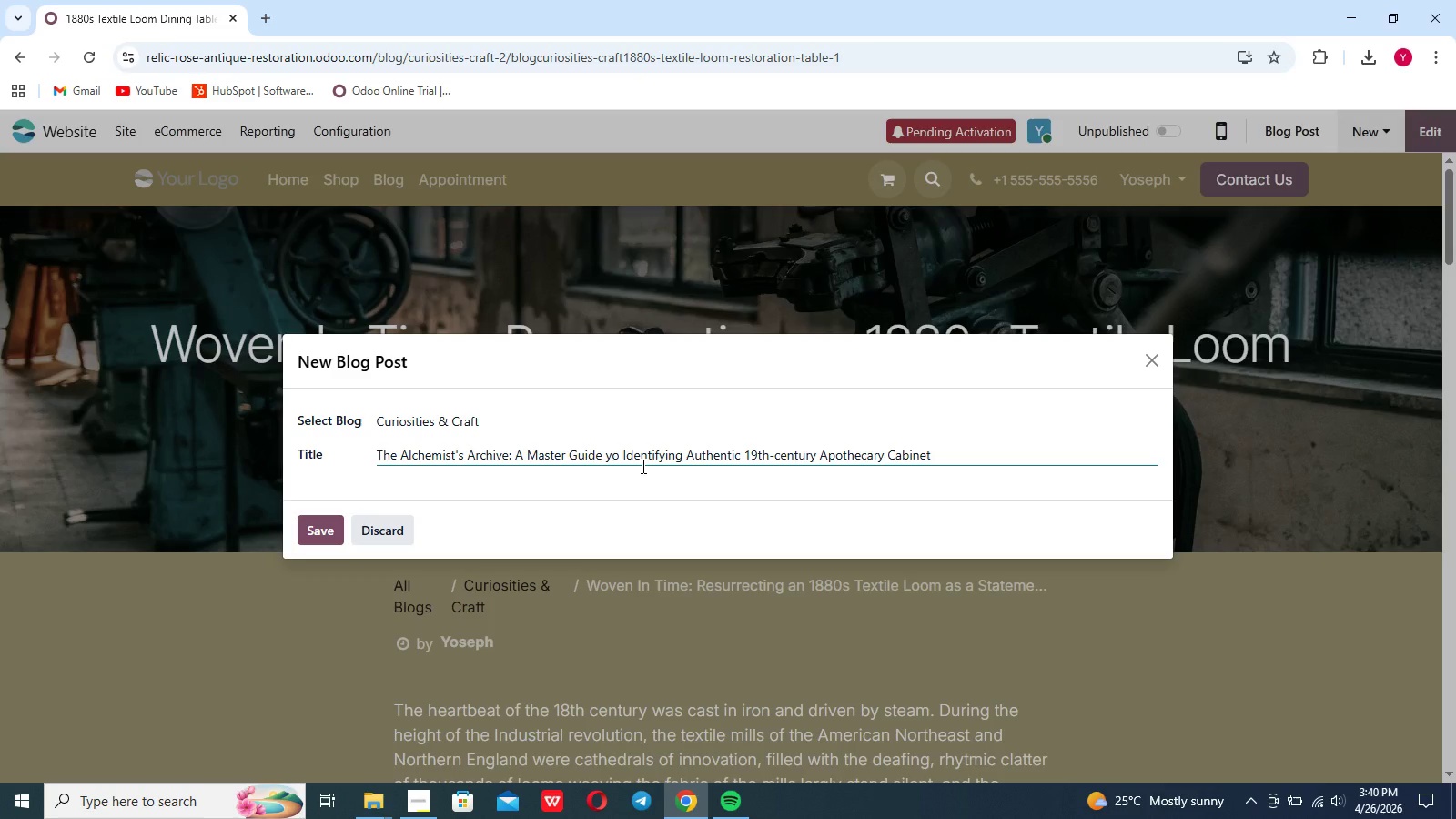 
left_click([327, 531])
 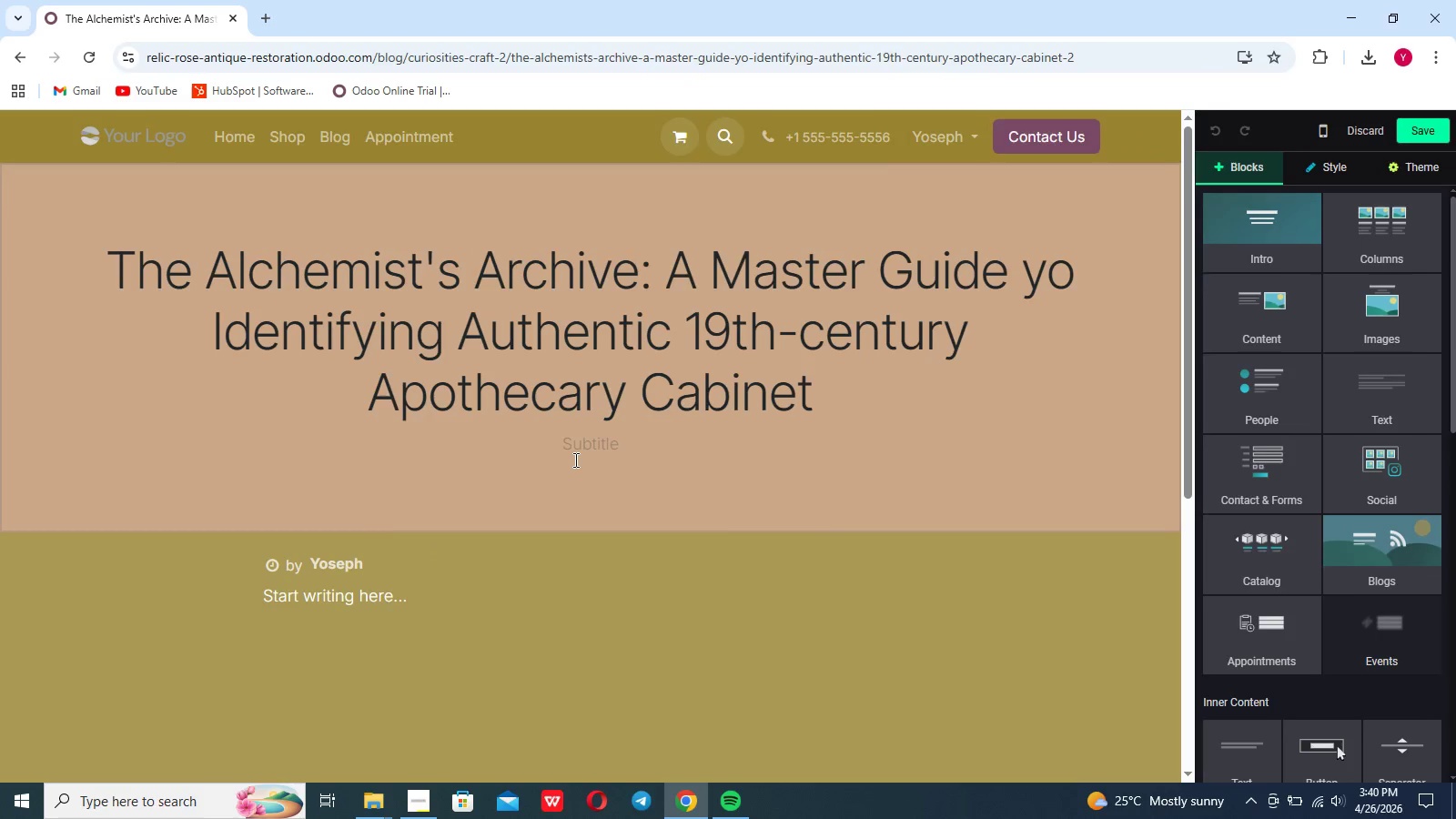 
left_click([726, 432])
 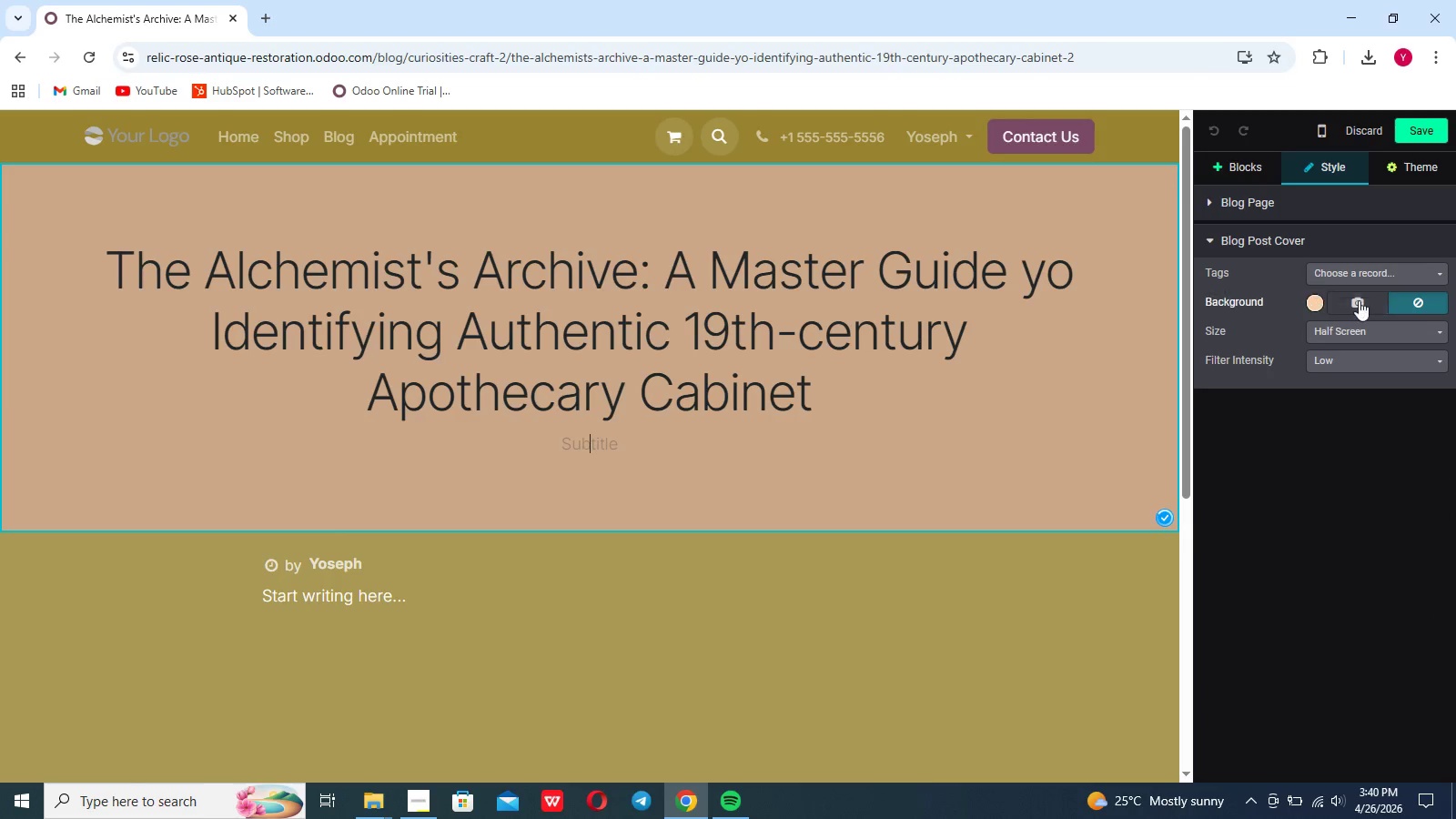 
left_click([1360, 300])
 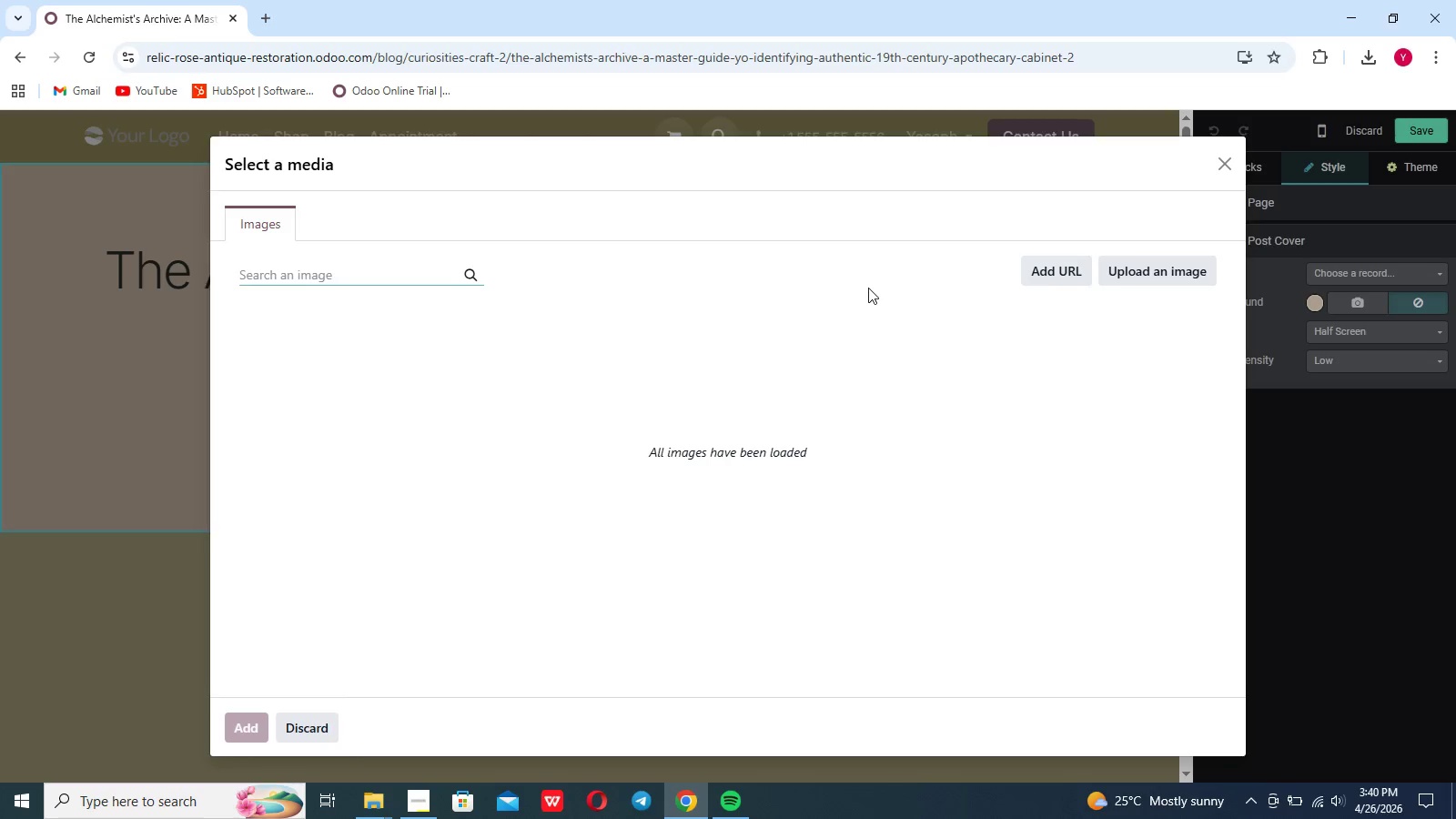 
left_click([1141, 277])
 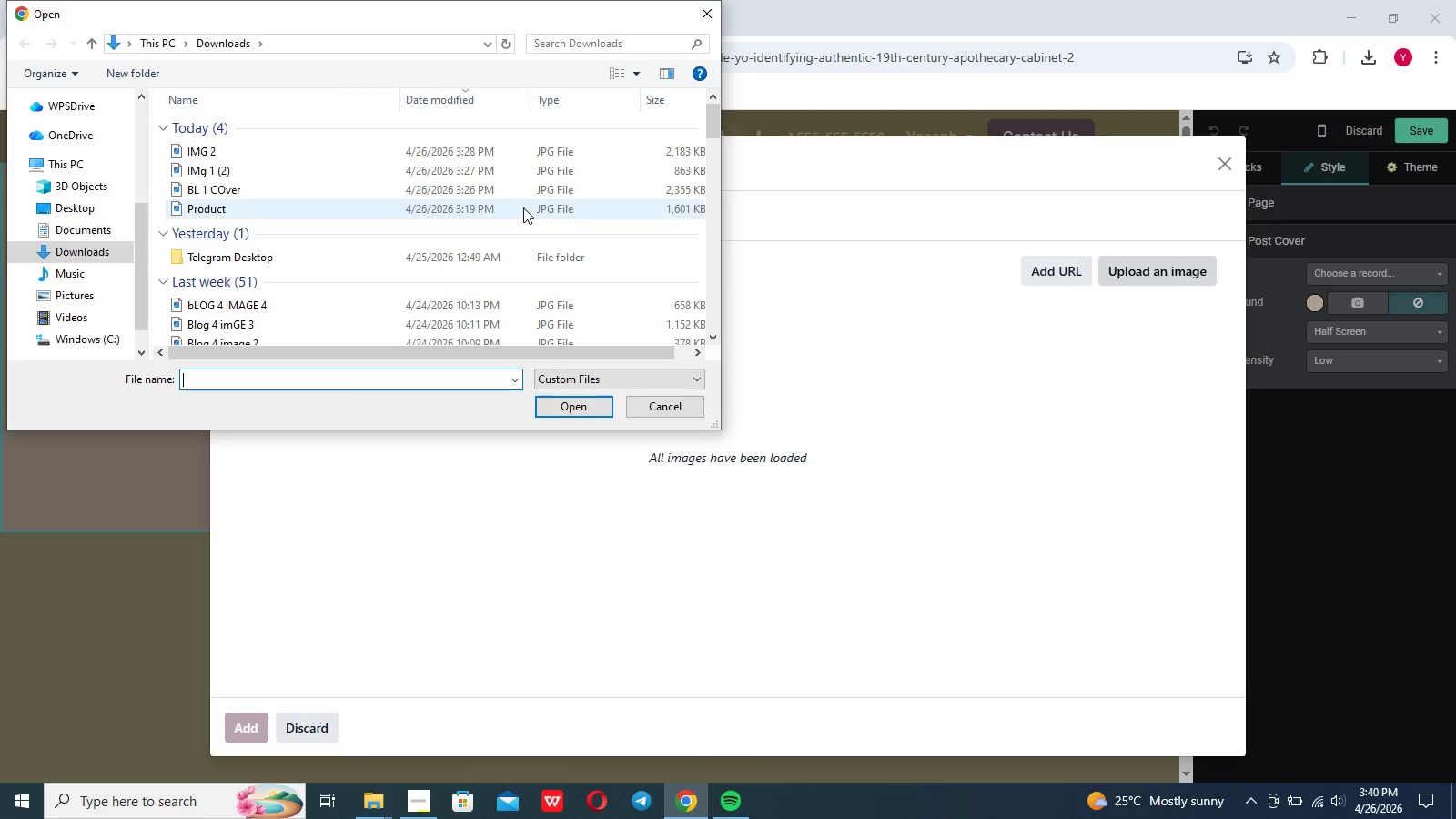 
left_click([508, 196])
 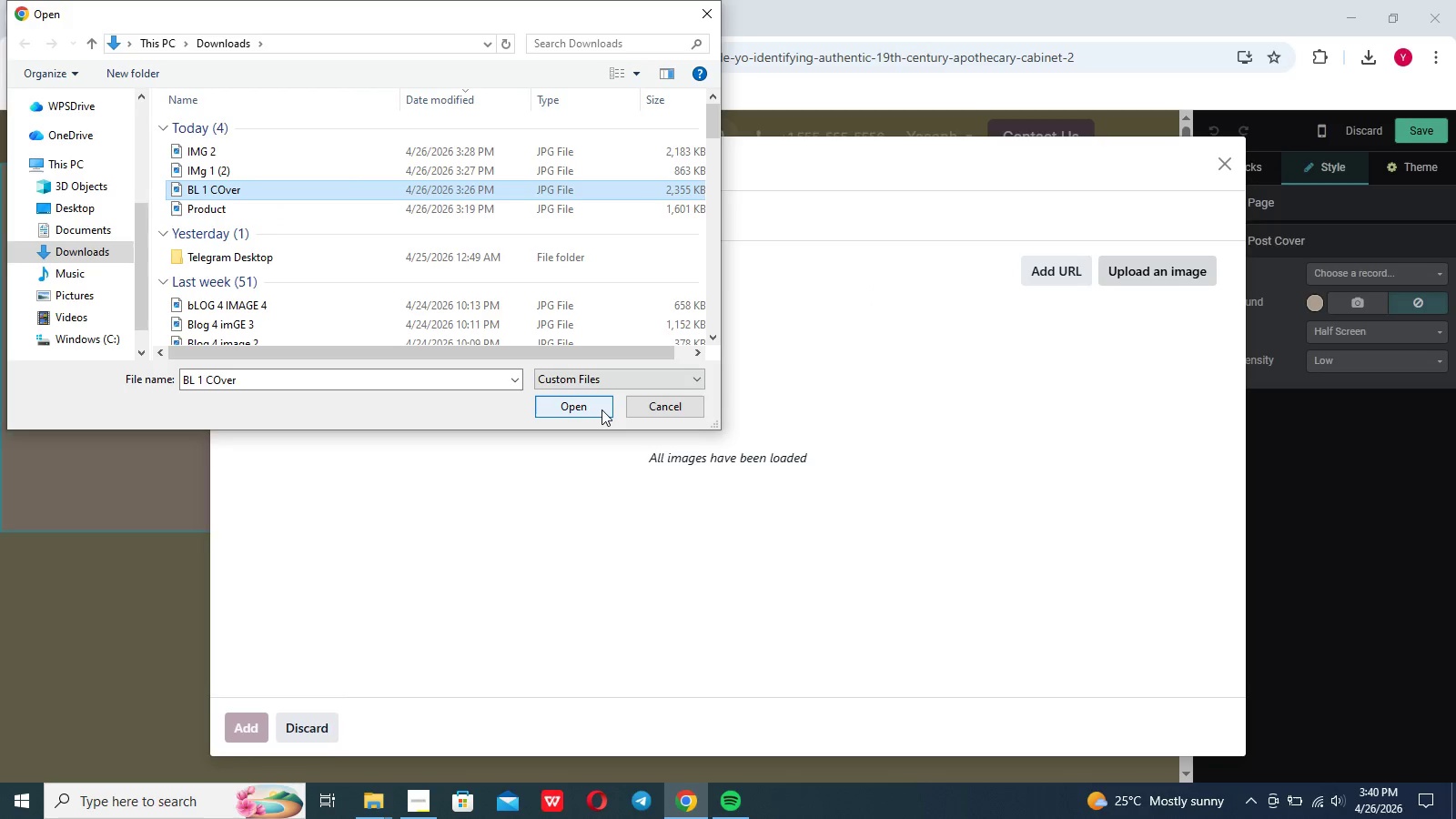 
left_click([601, 410])
 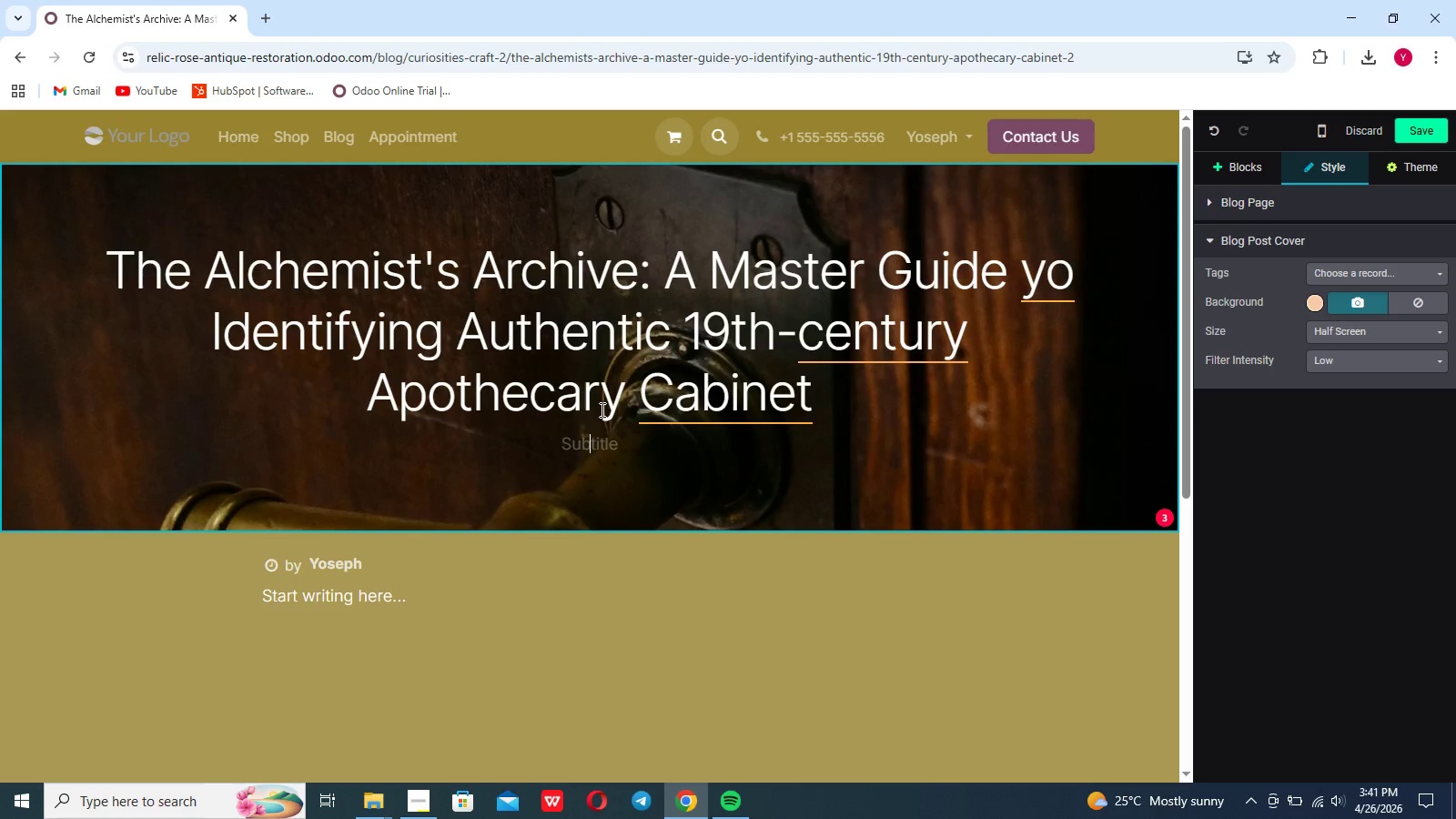 
wait(34.98)
 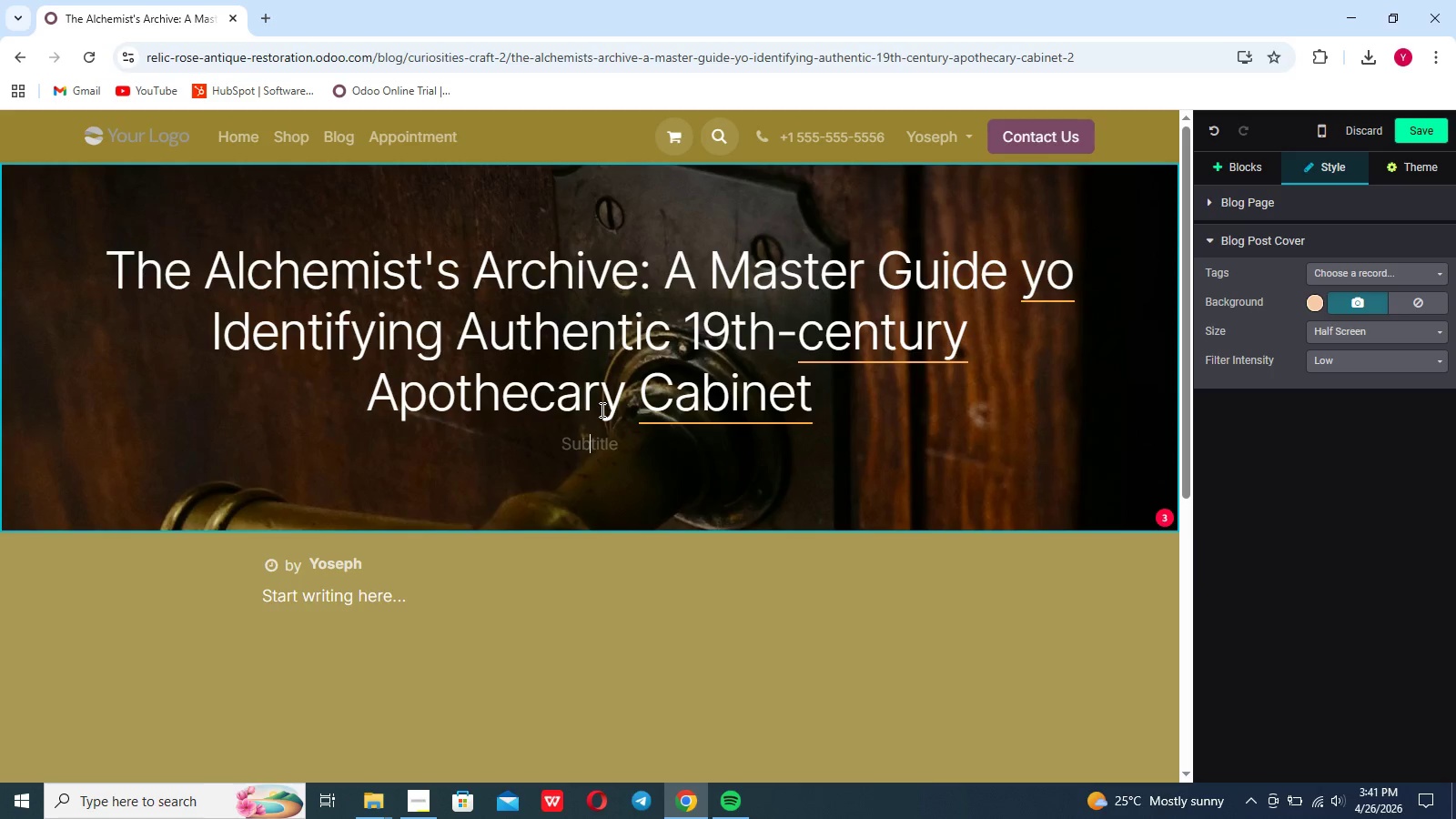 
left_click([703, 410])
 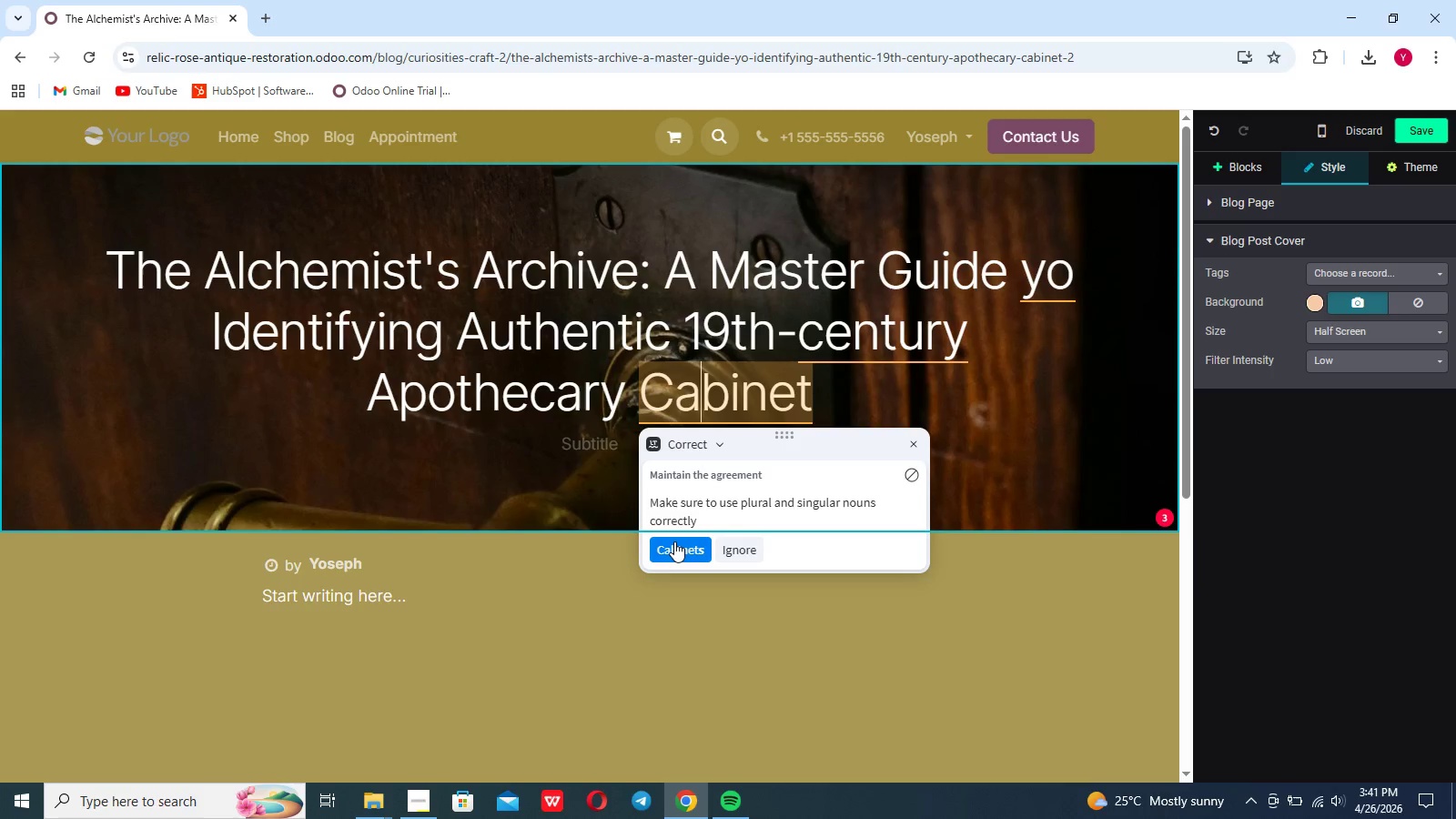 
left_click([674, 541])
 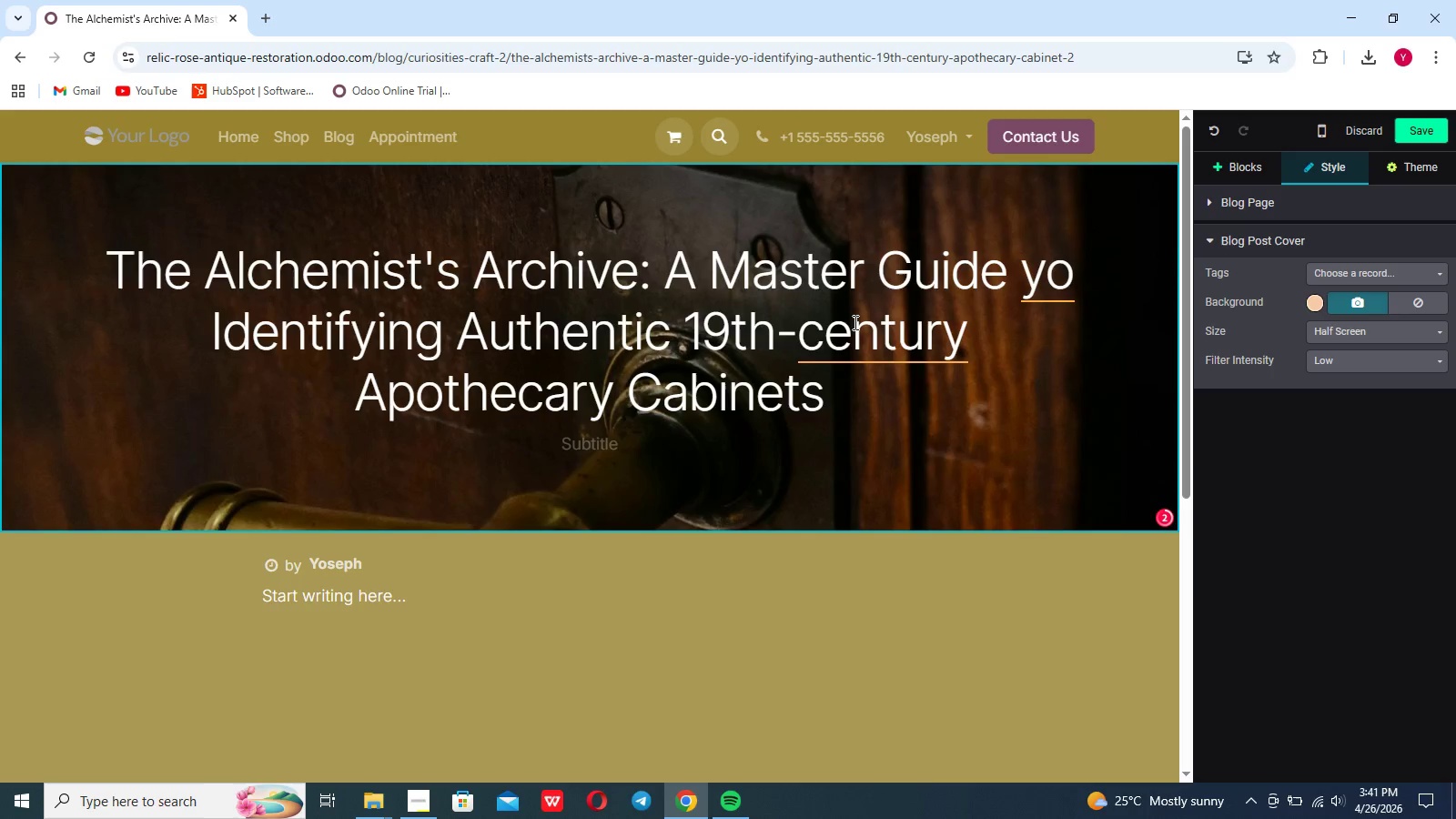 
left_click([854, 322])
 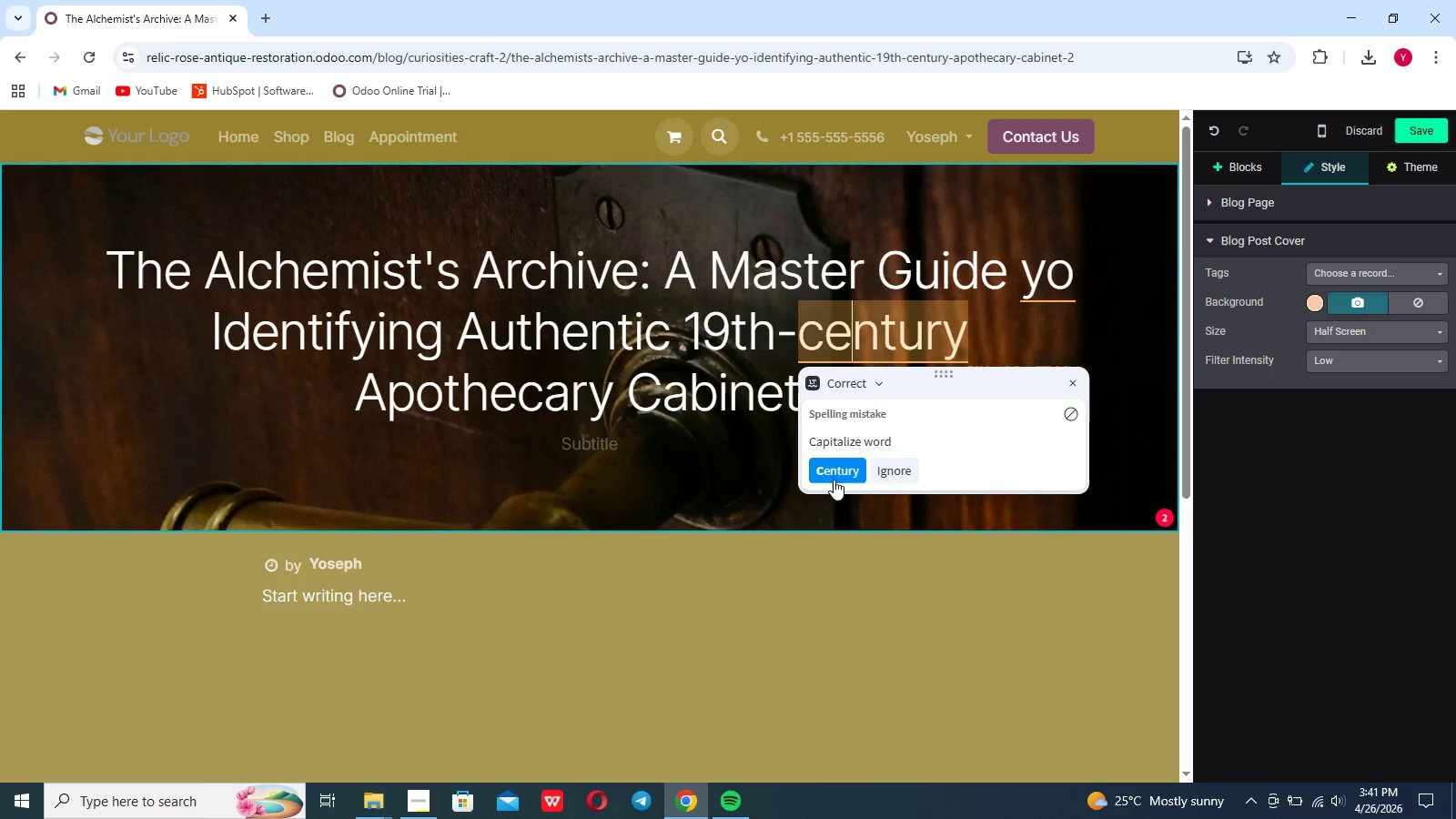 
left_click([834, 480])
 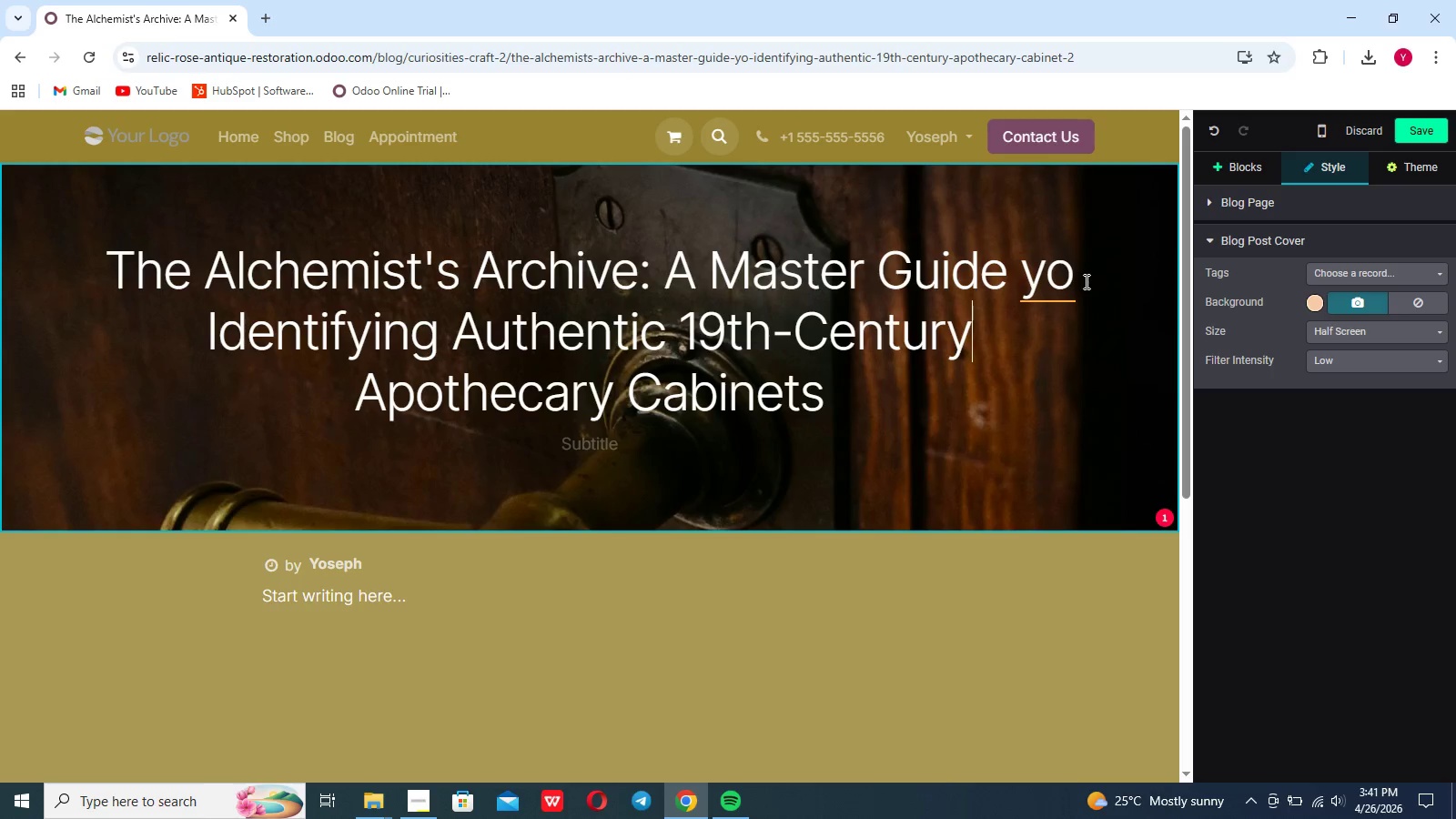 
left_click([1057, 283])
 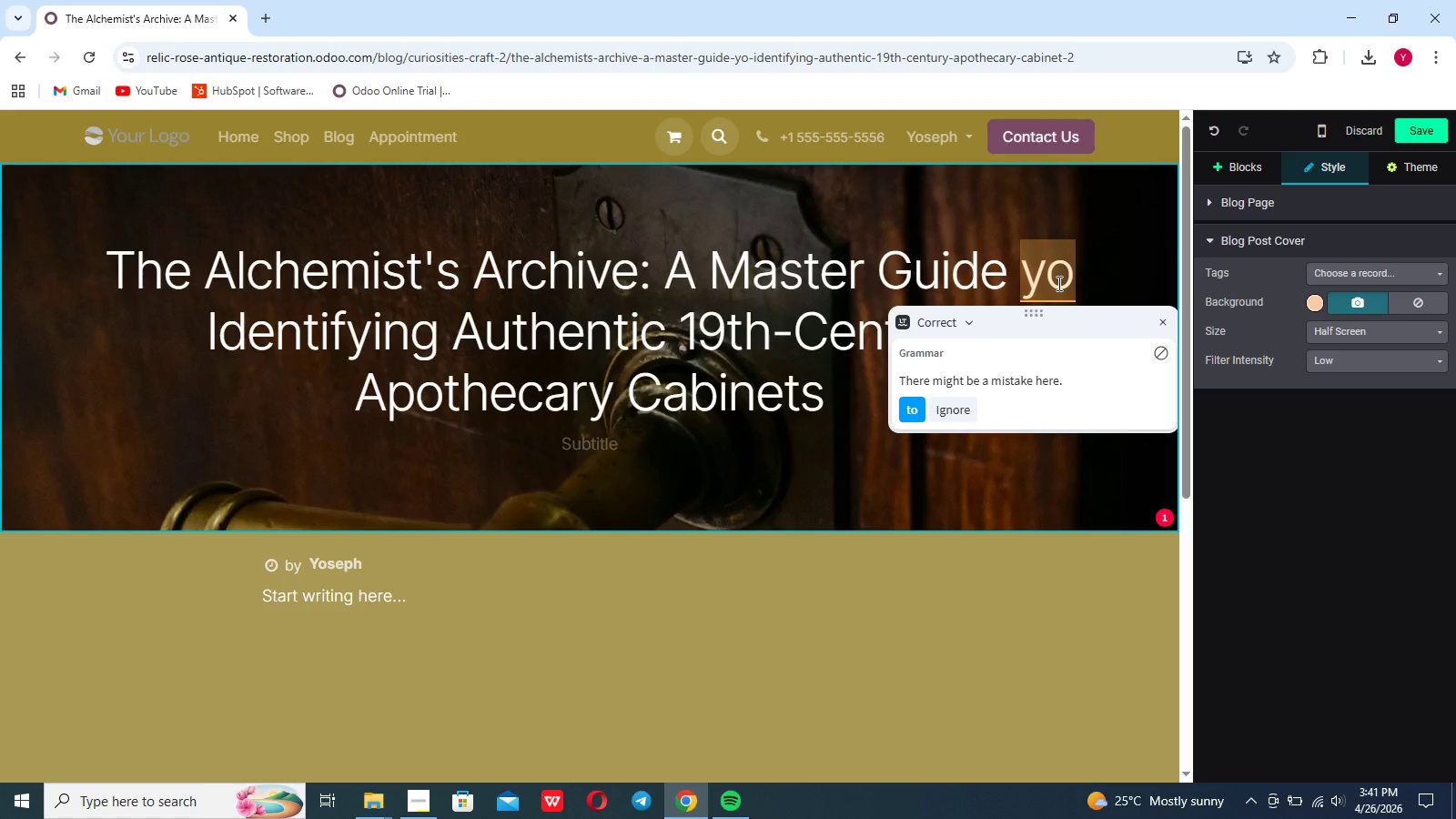 
key(Backspace)
 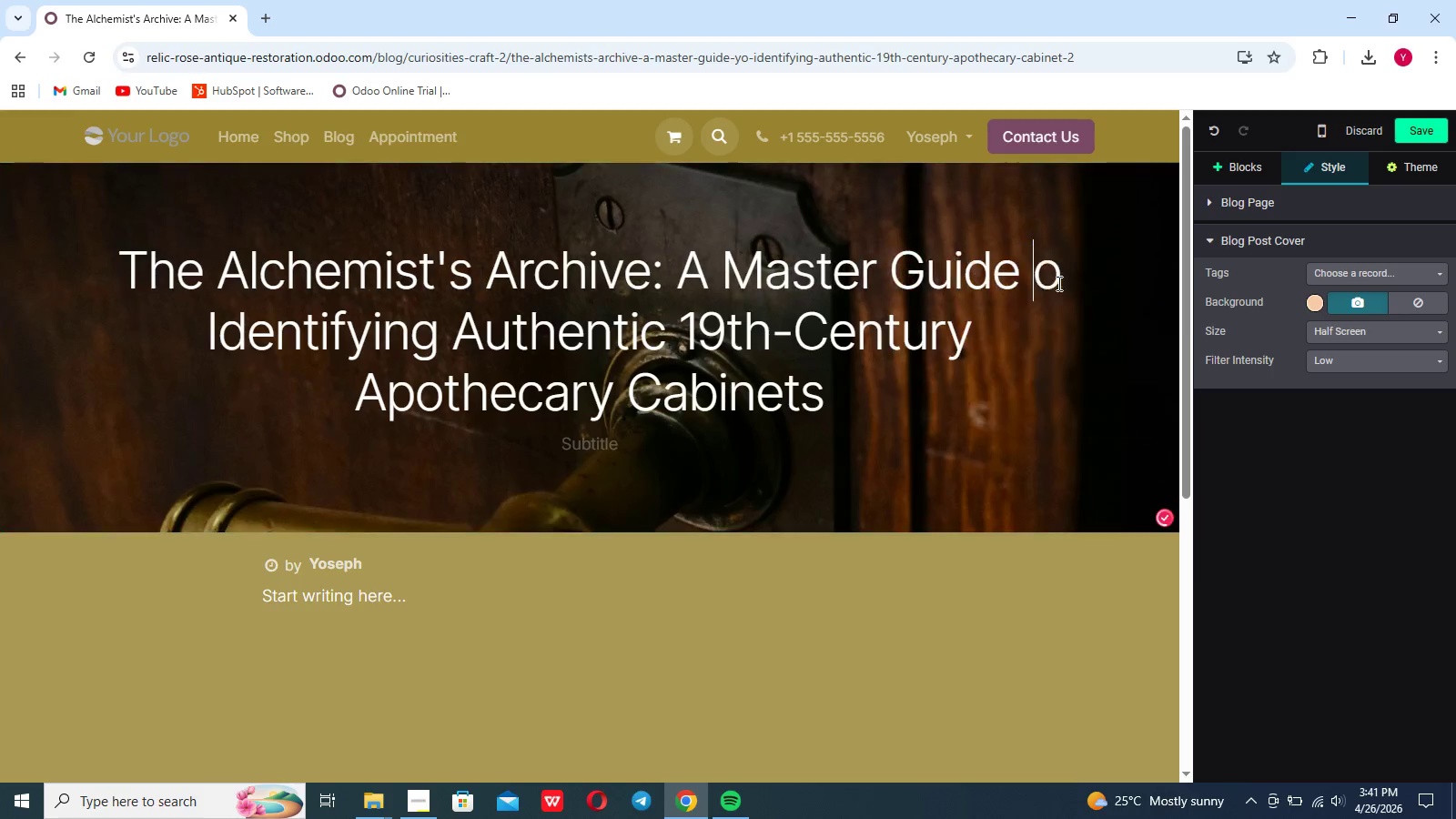 
key(T)
 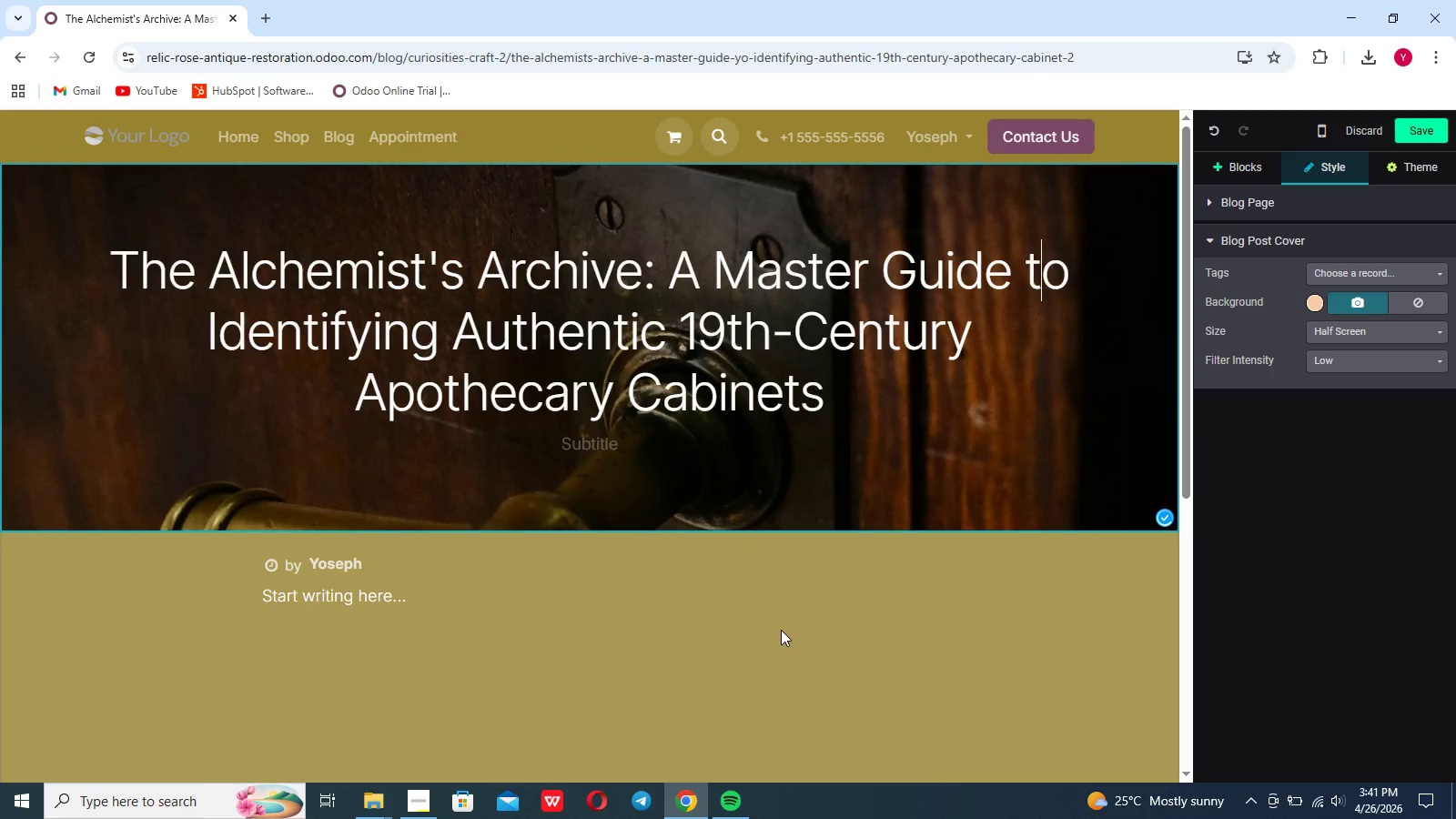 
left_click([728, 613])
 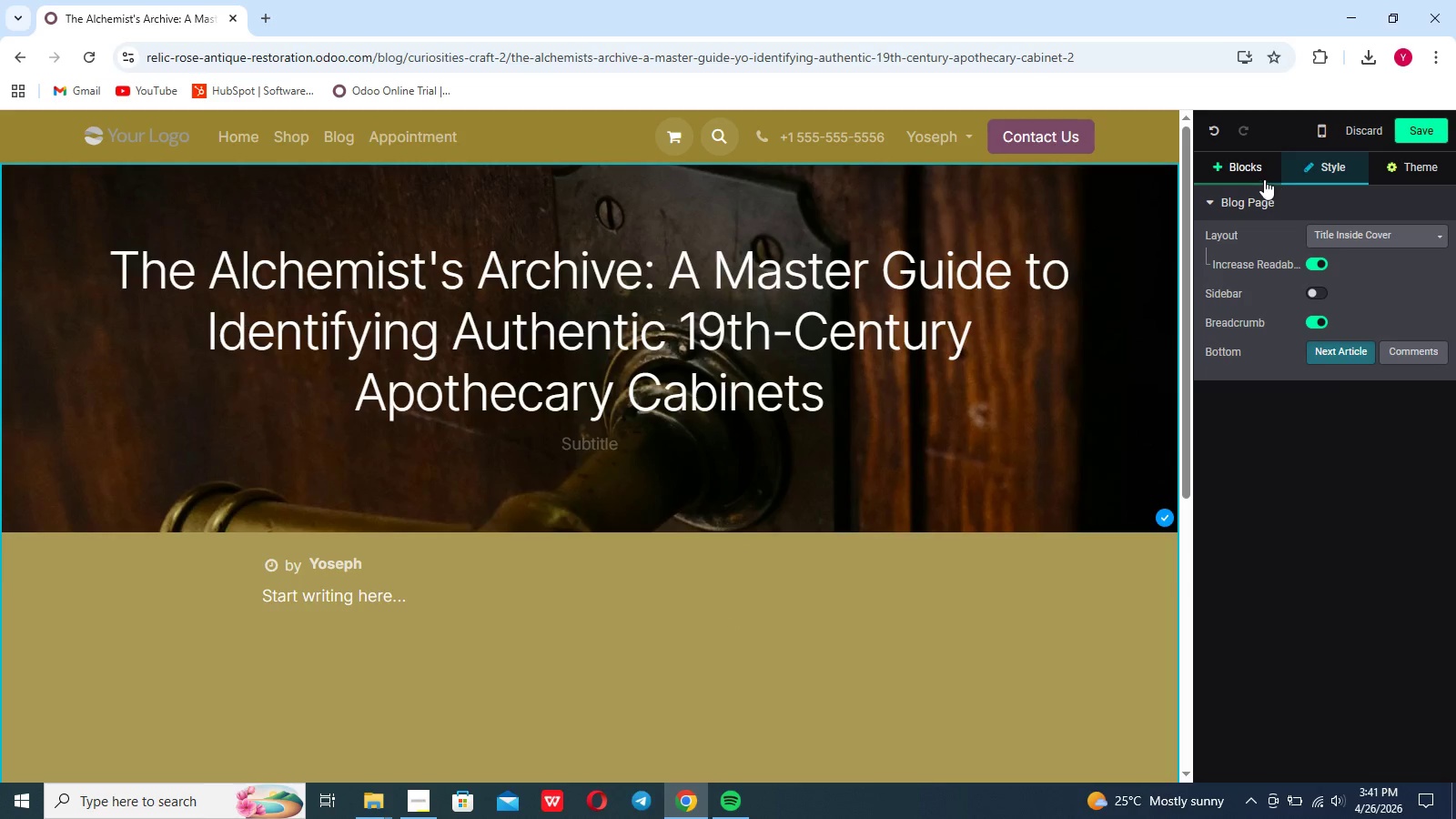 
left_click([1253, 171])
 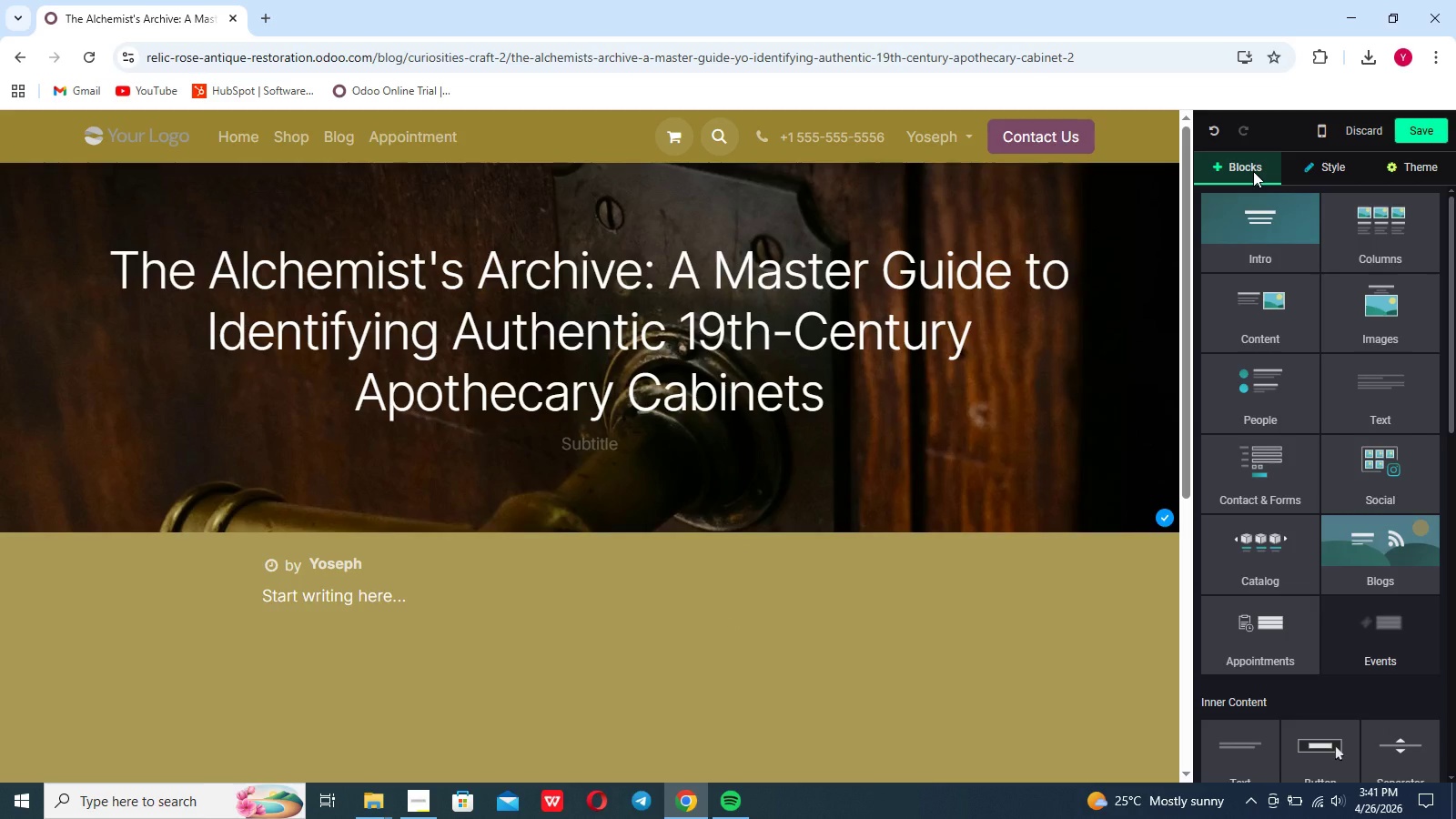 
left_click([1391, 395])
 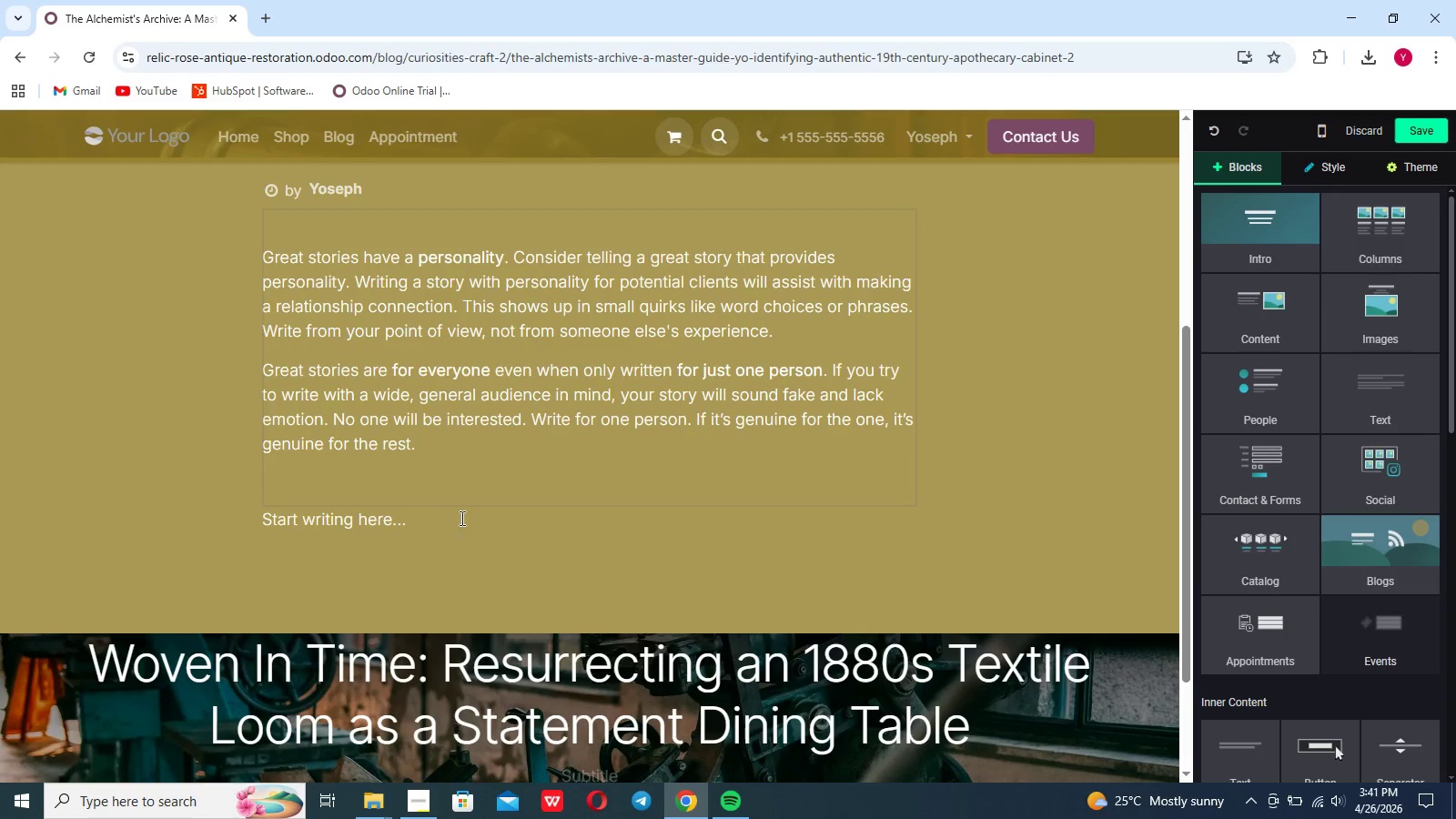 
left_click_drag(start_coordinate=[470, 481], to_coordinate=[318, 387])
 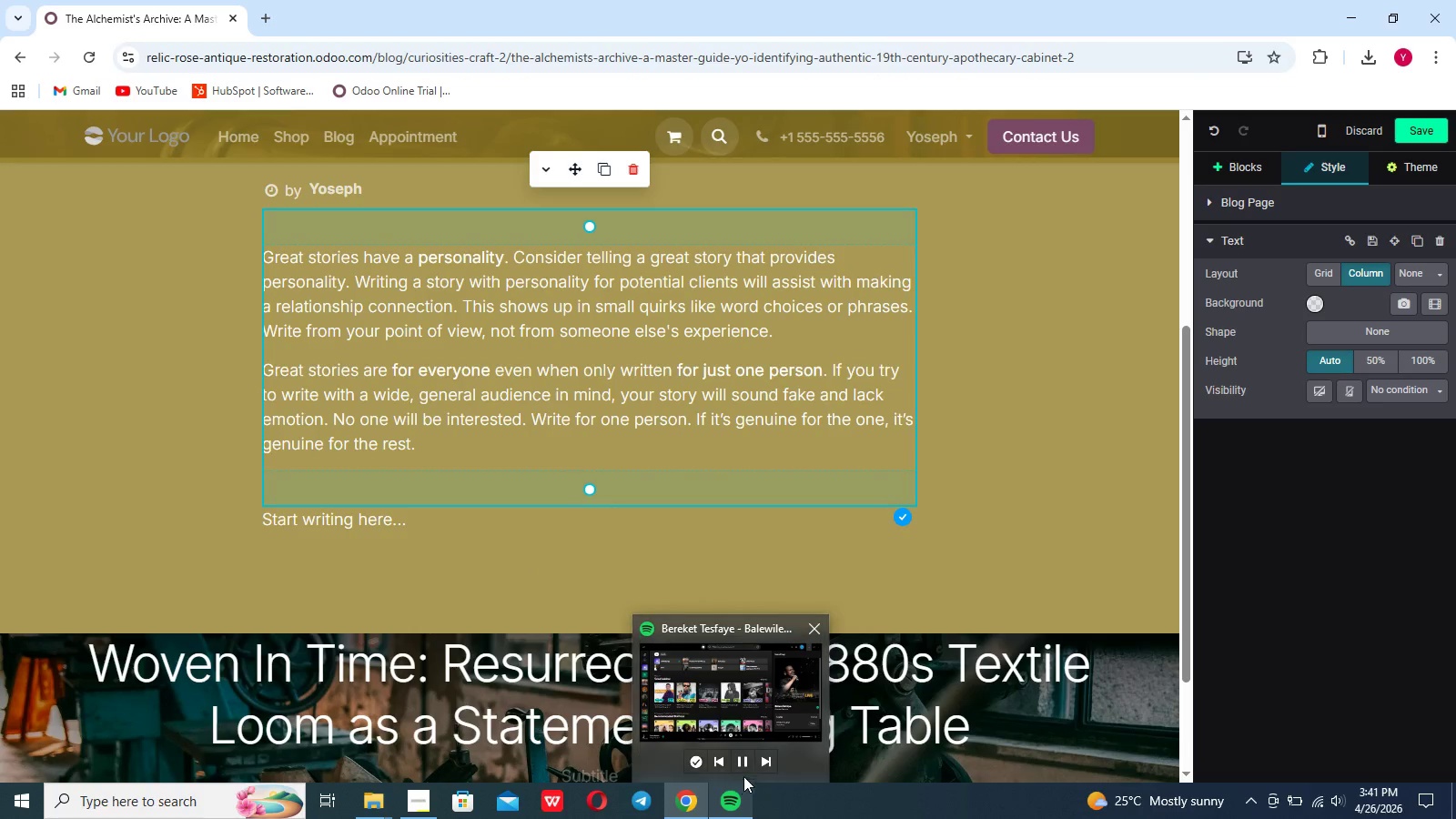 
left_click([763, 765])
 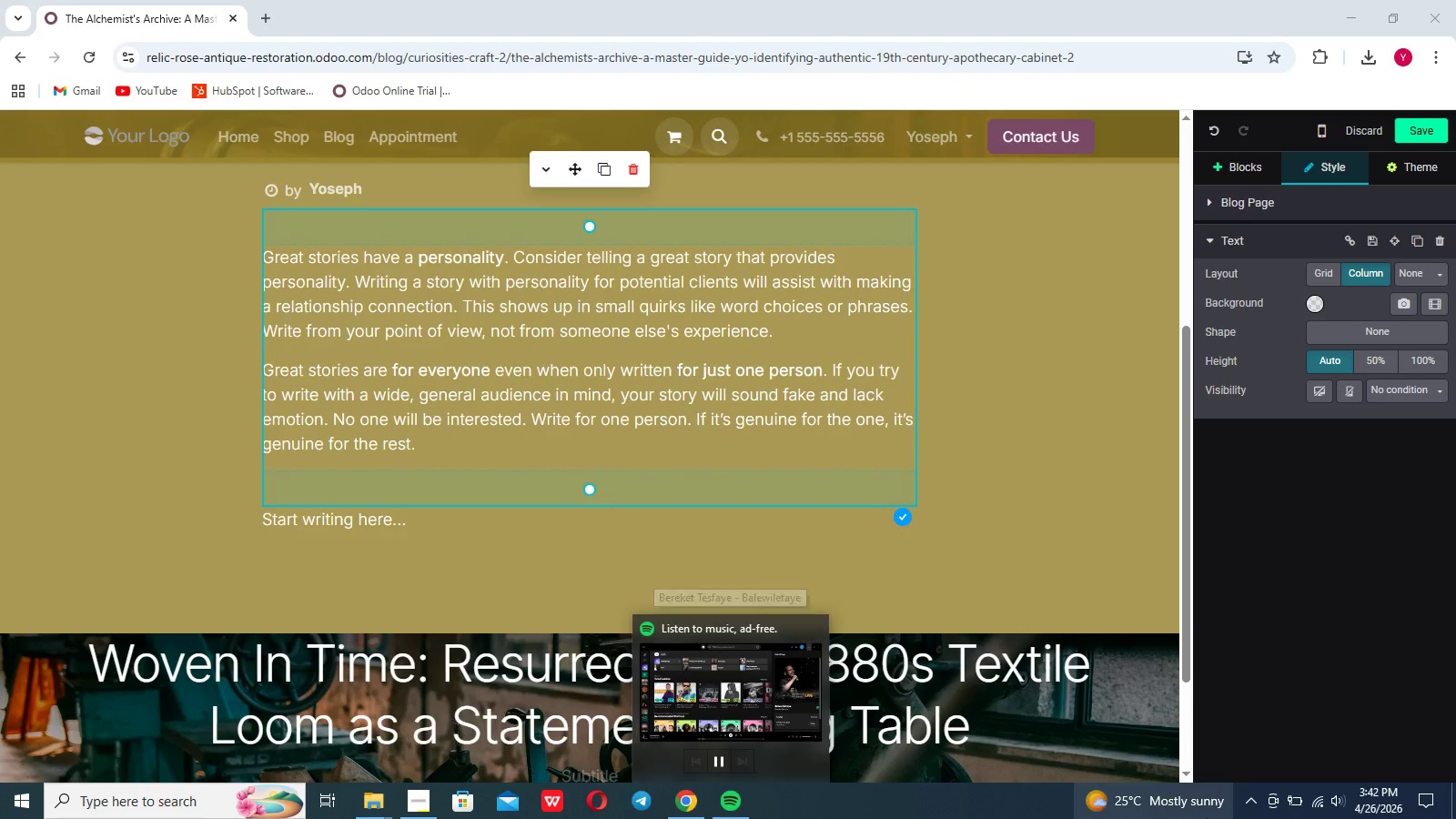 
left_click([1341, 807])
 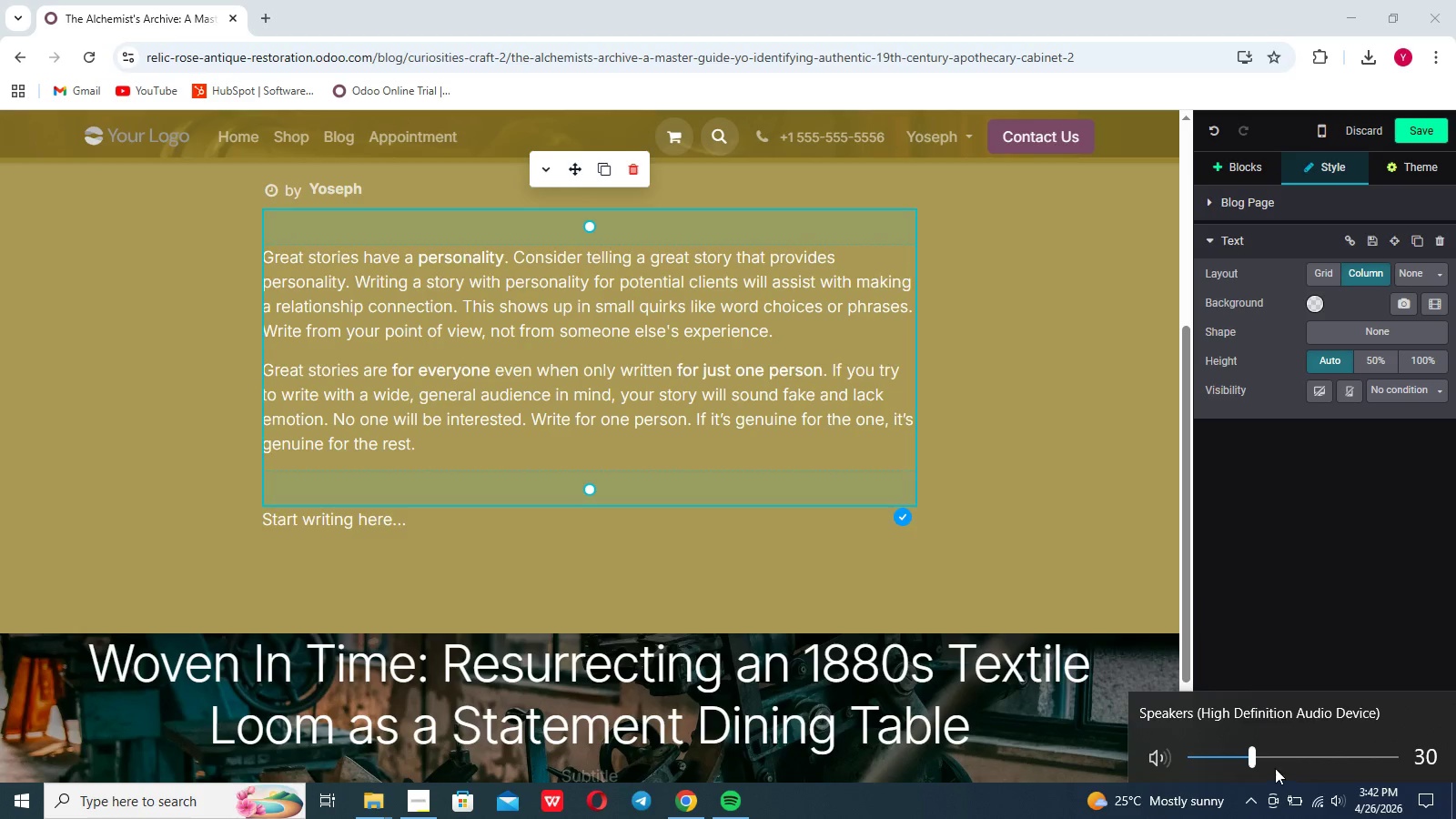 
left_click_drag(start_coordinate=[1261, 763], to_coordinate=[1287, 763])
 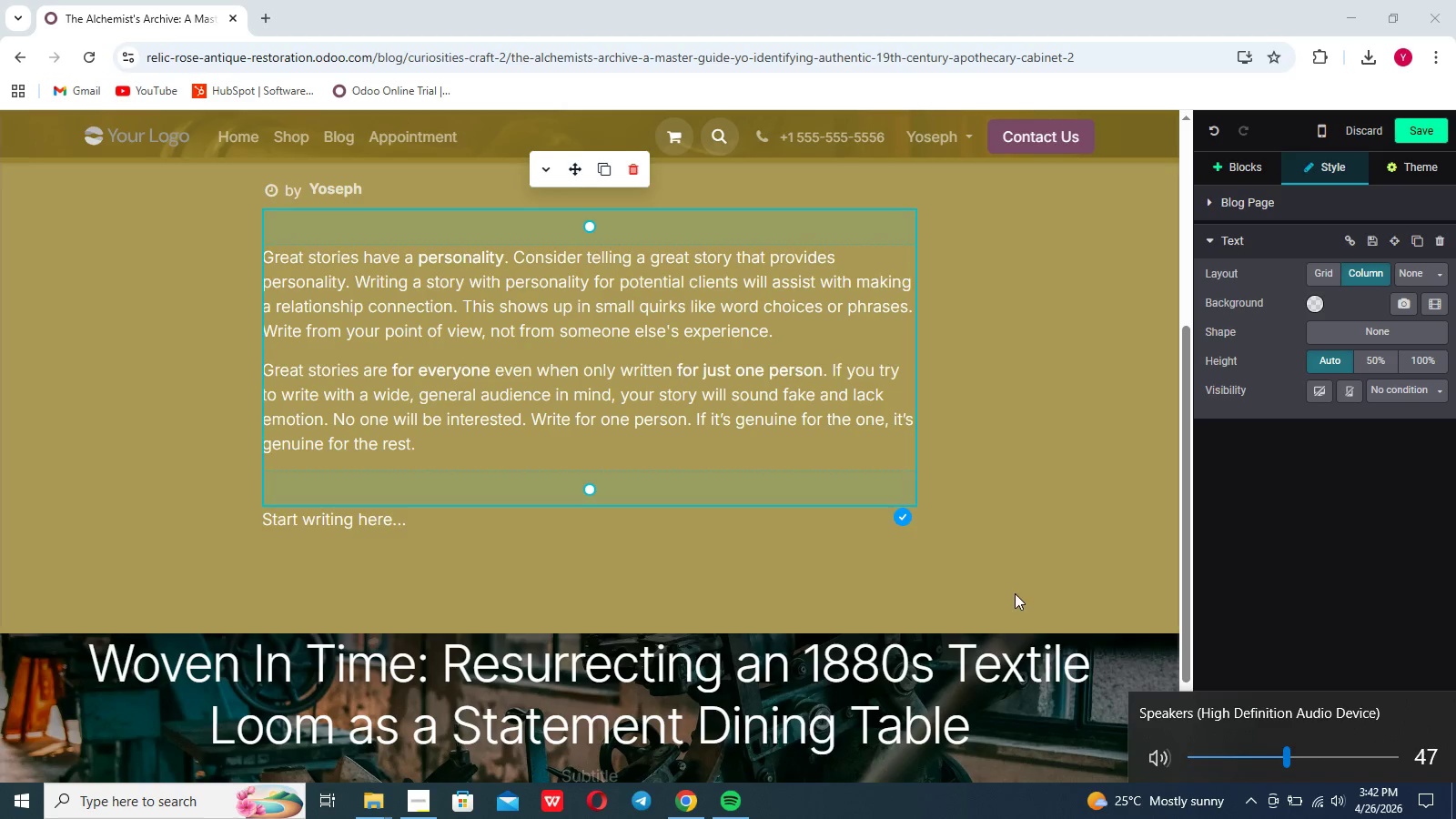 
left_click([1015, 593])
 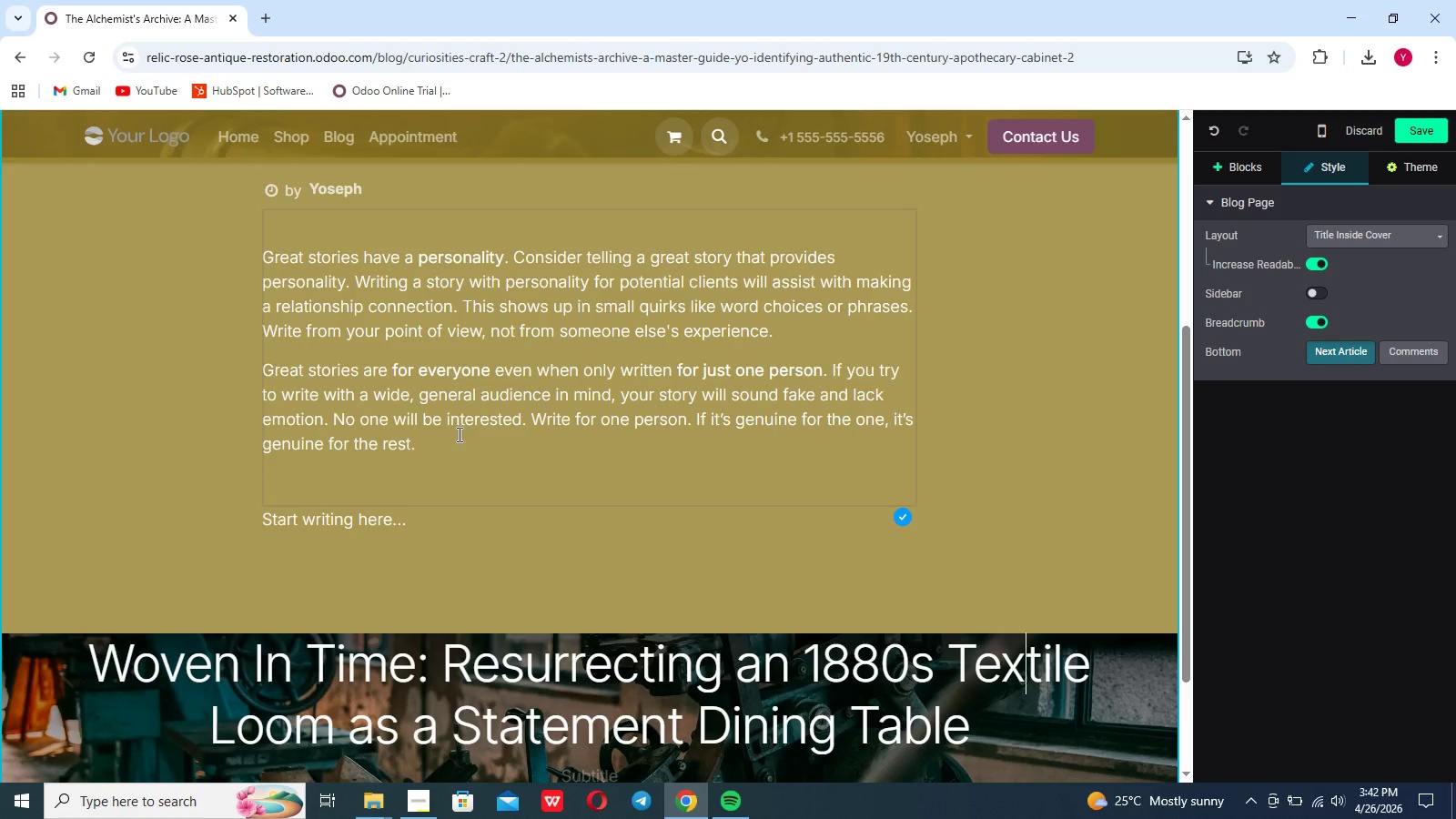 
left_click_drag(start_coordinate=[447, 447], to_coordinate=[273, 258])
 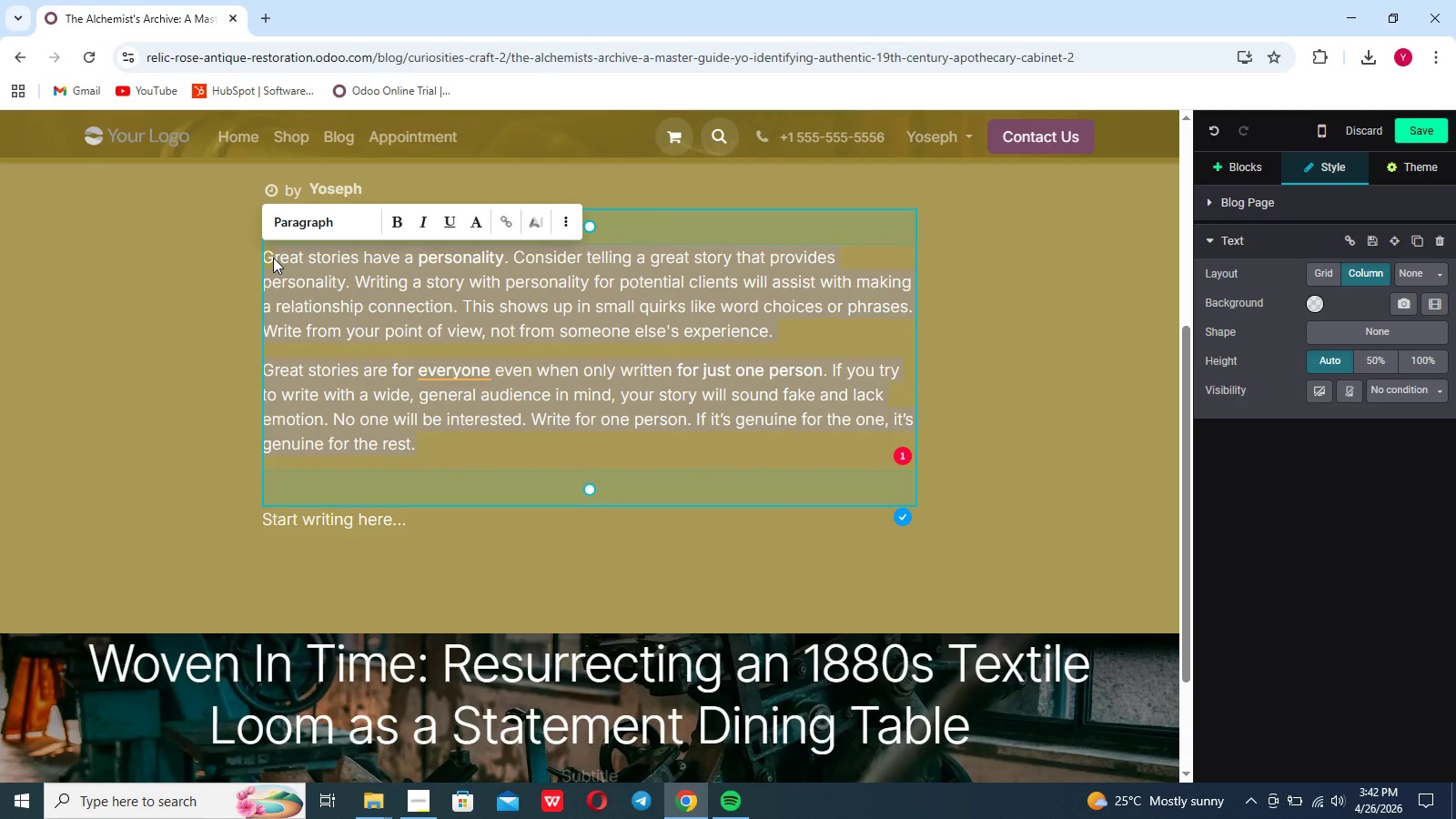 
key(Backspace)
 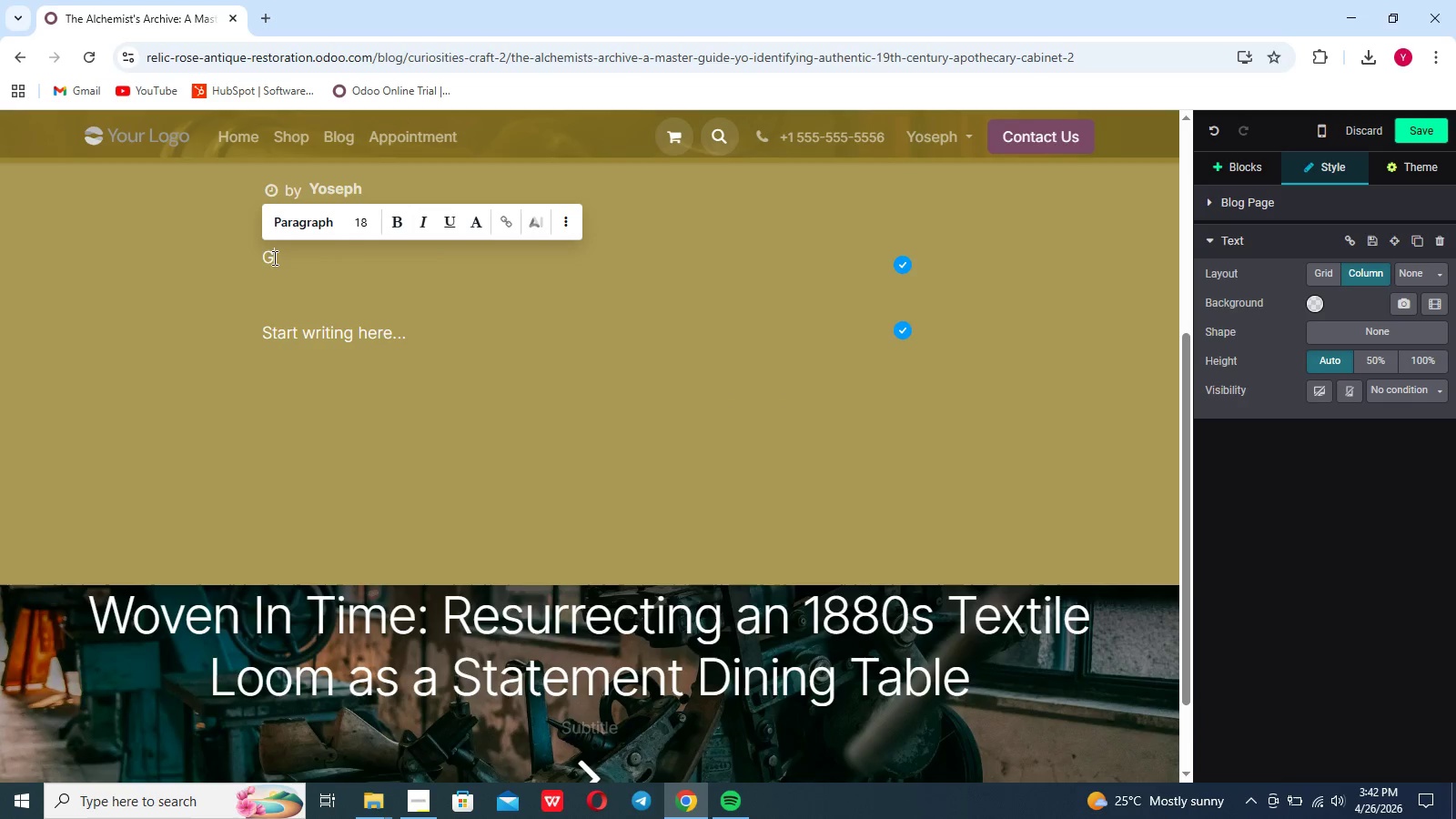 
key(Backspace)
 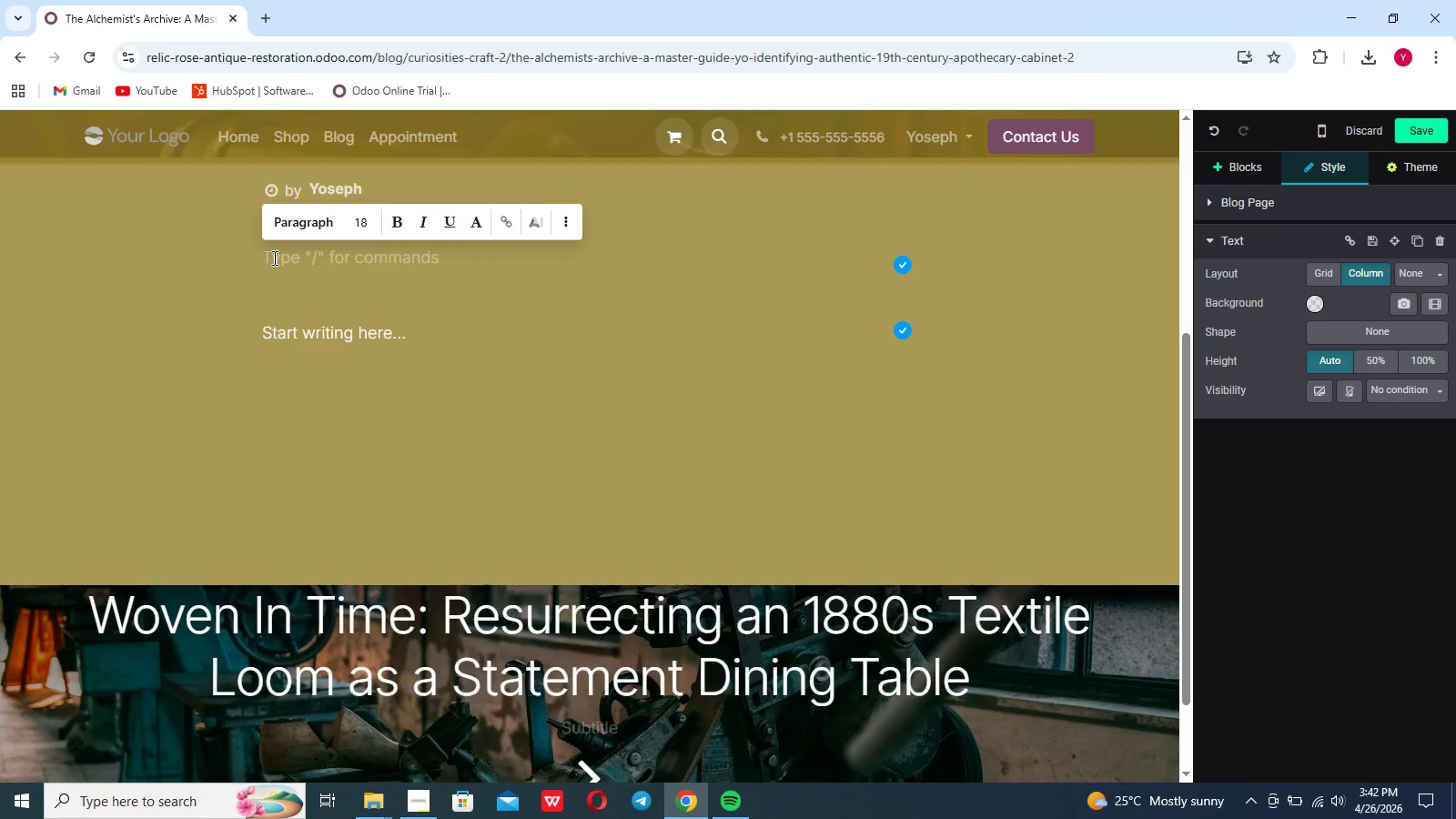 
wait(9.25)
 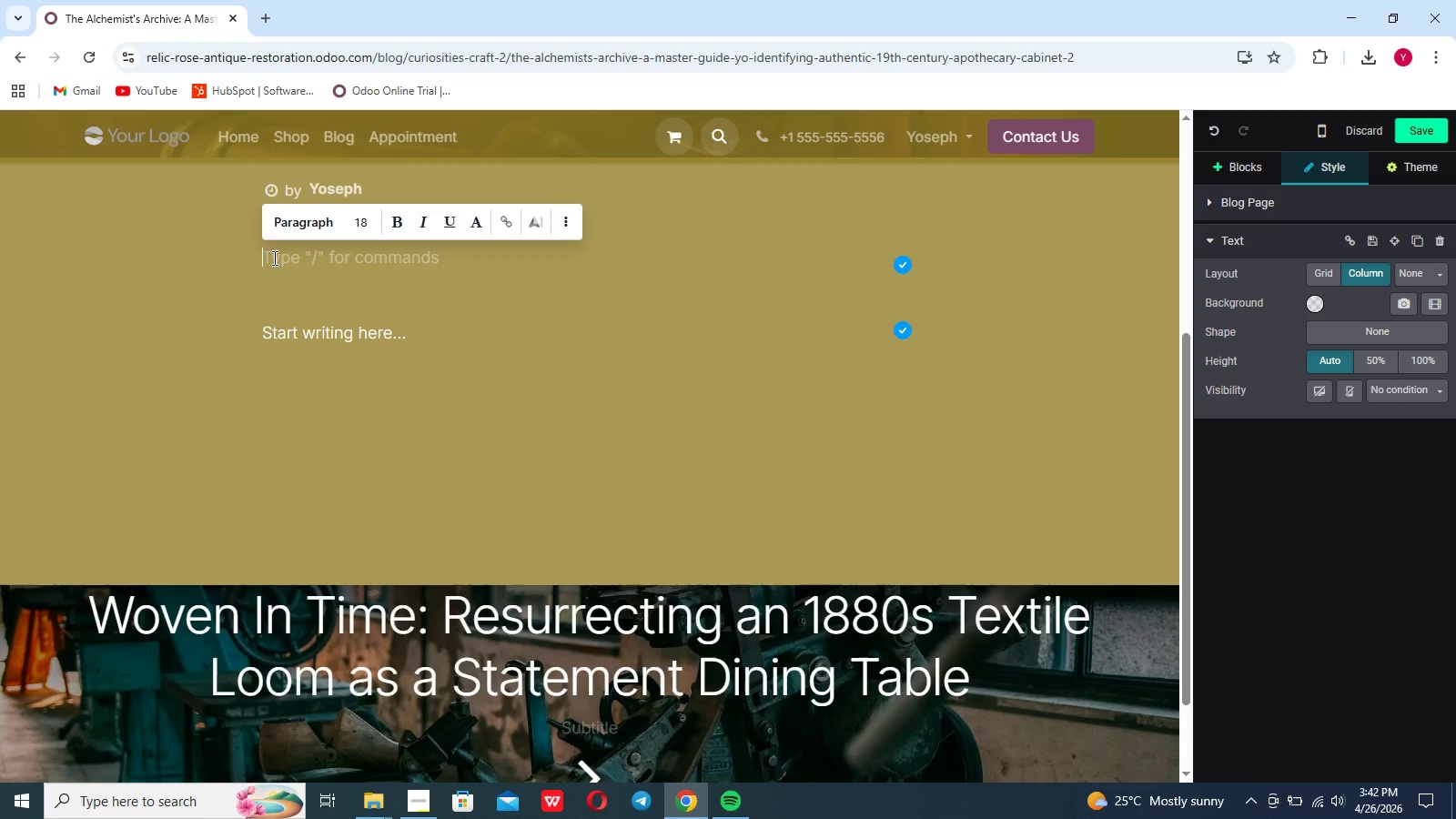 
type(The quite corners of 19th century)
 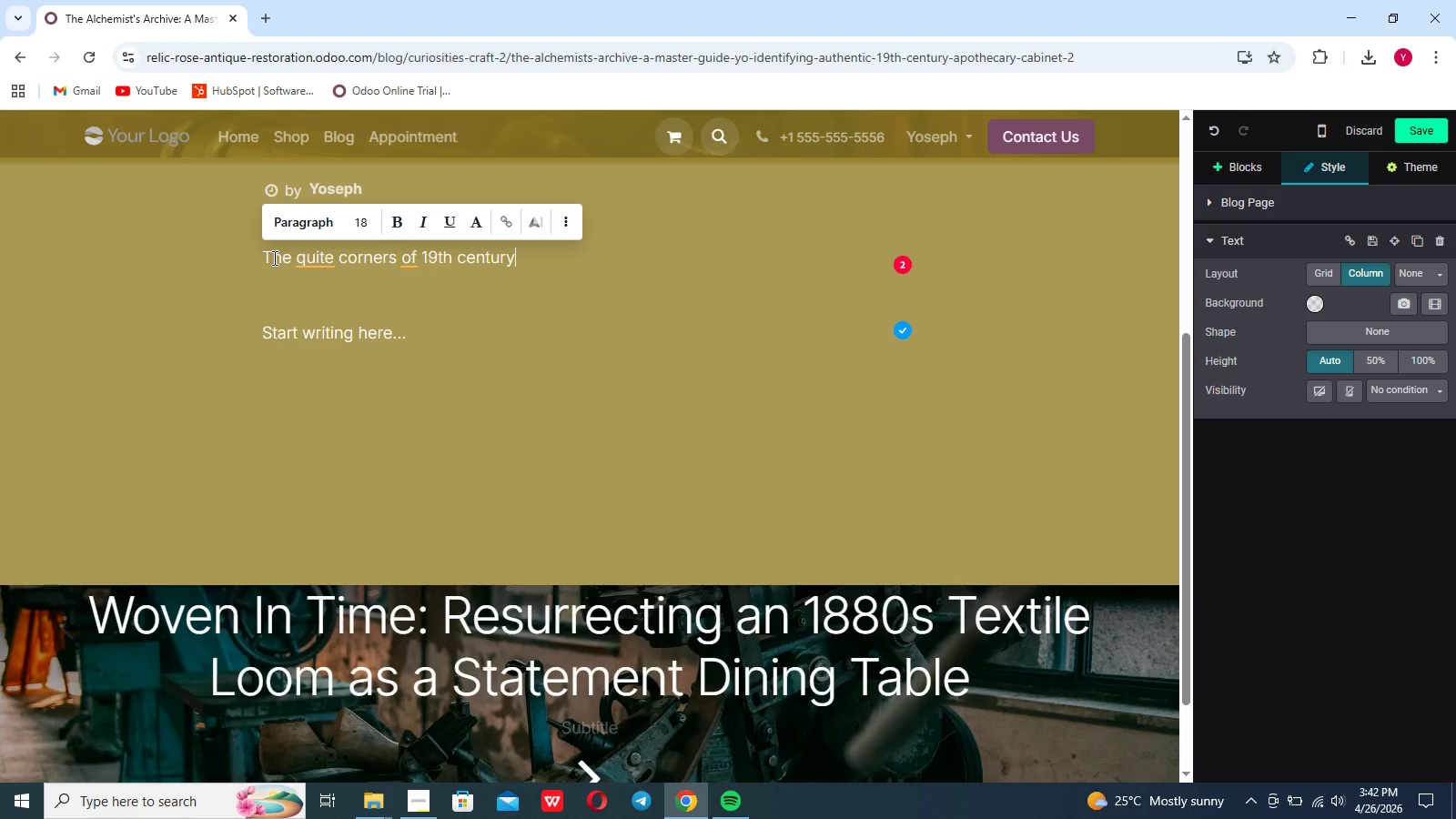 
type( pharmacies and laboratoried, the apo)
 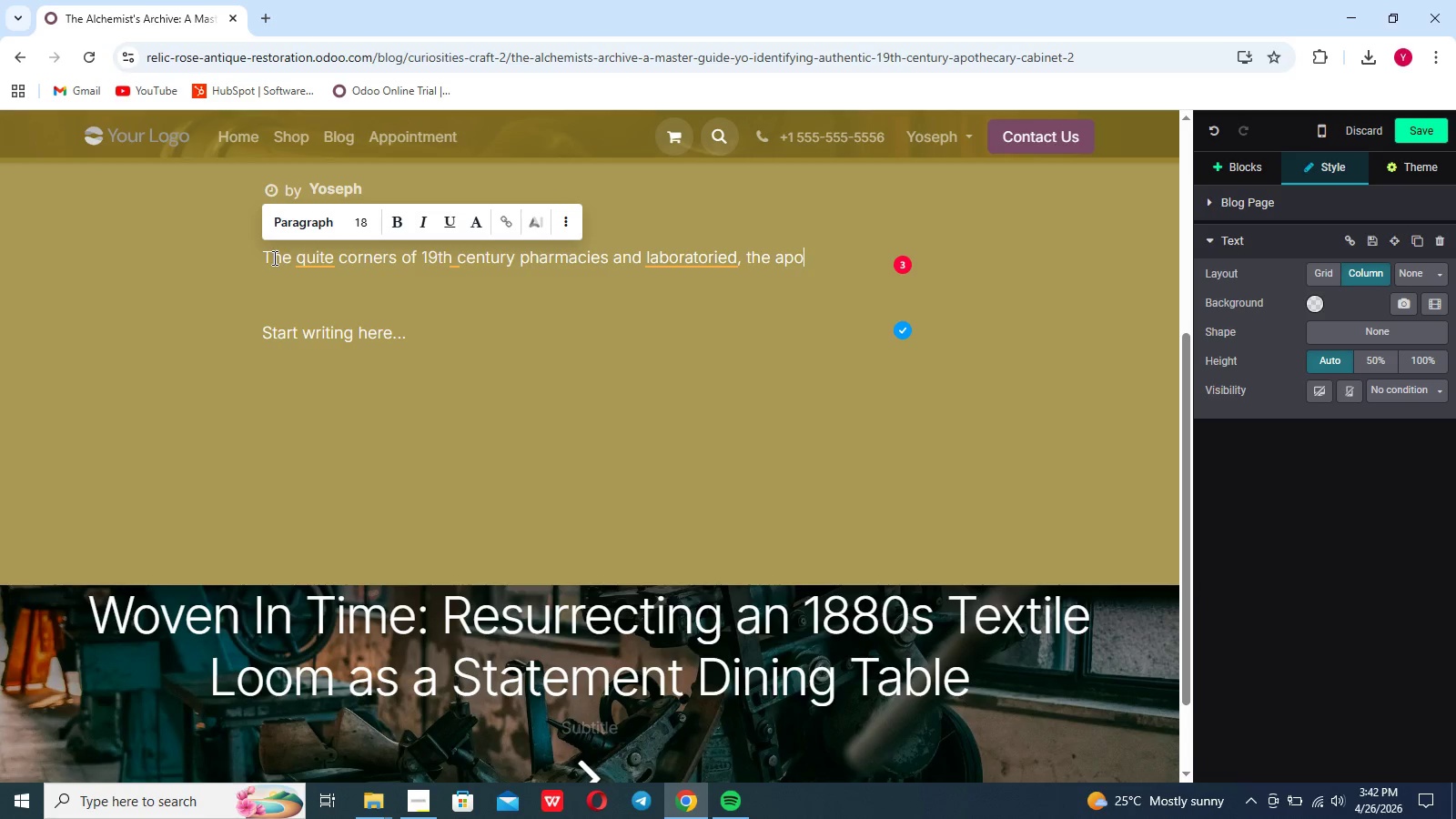 
type(thecary)